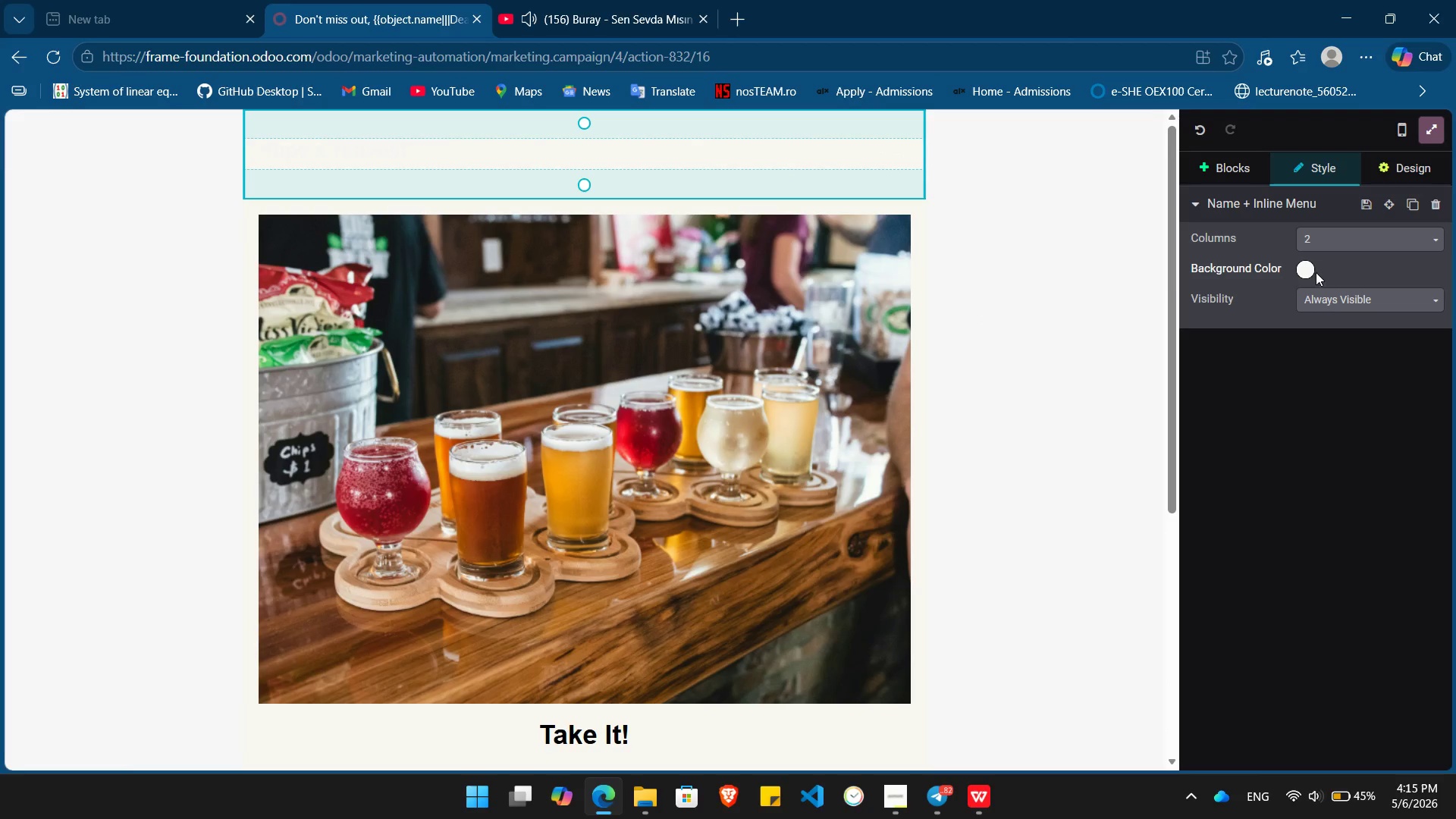 
left_click([1306, 263])
 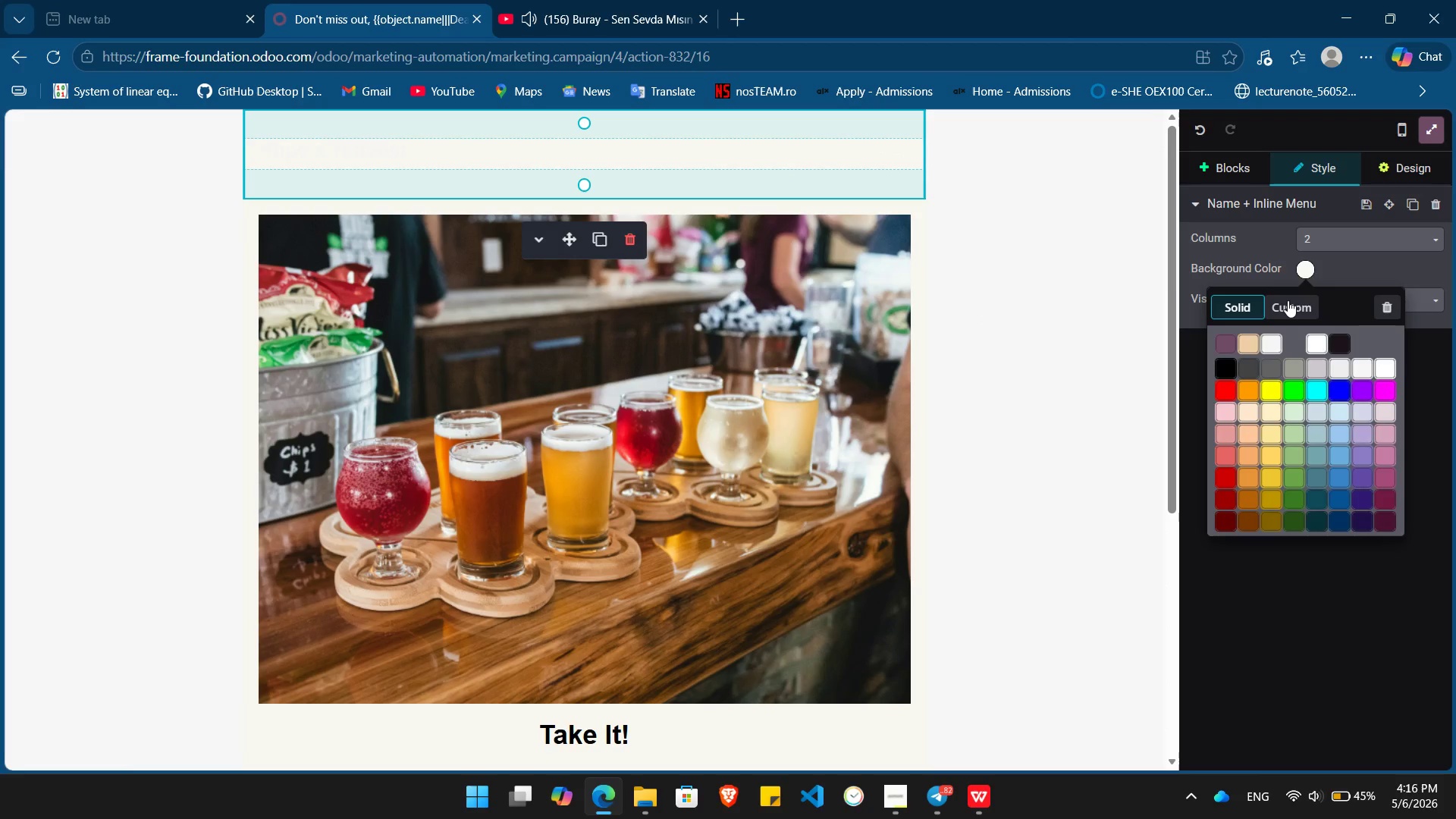 
left_click([1289, 302])
 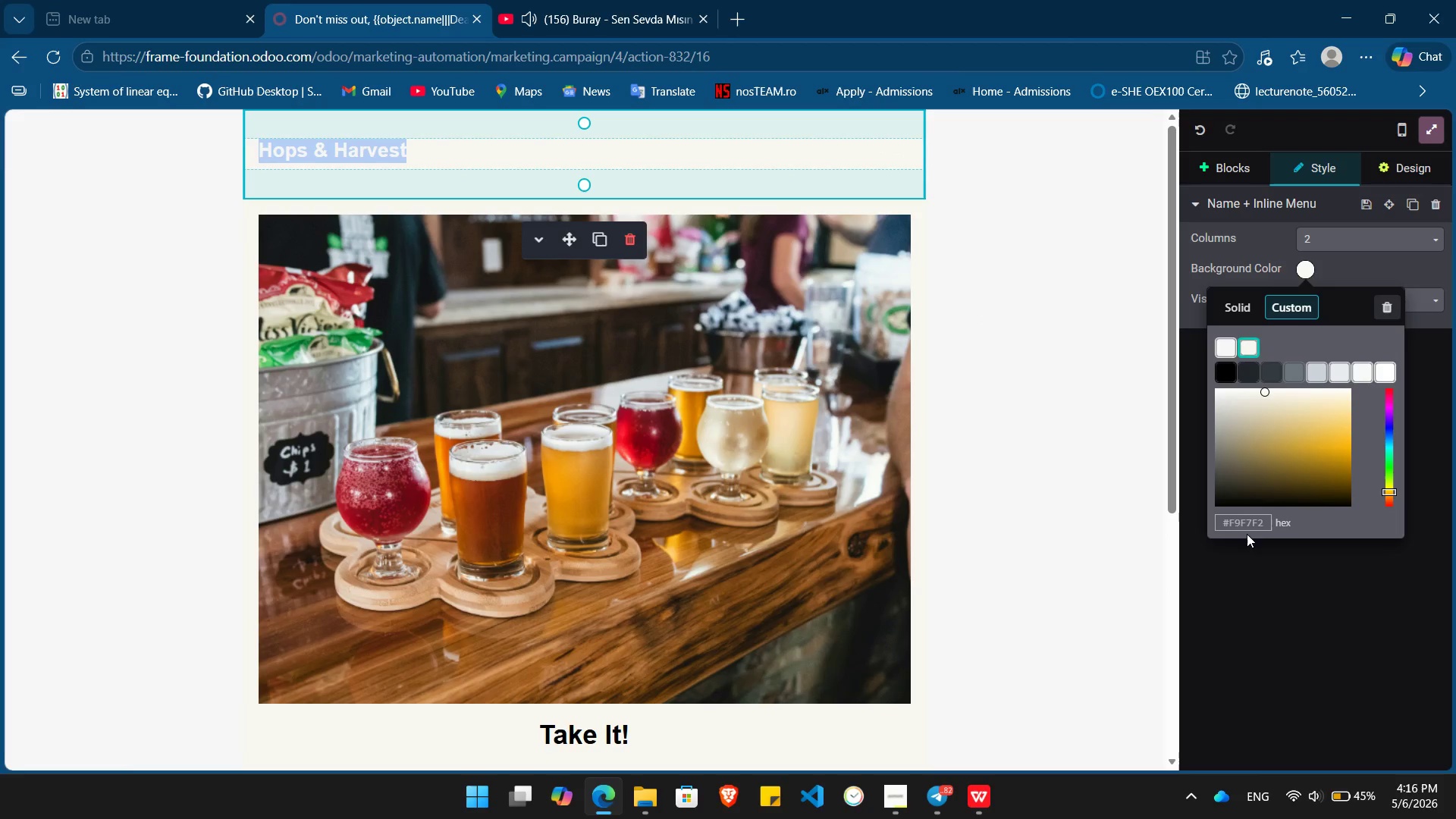 
left_click([1244, 523])
 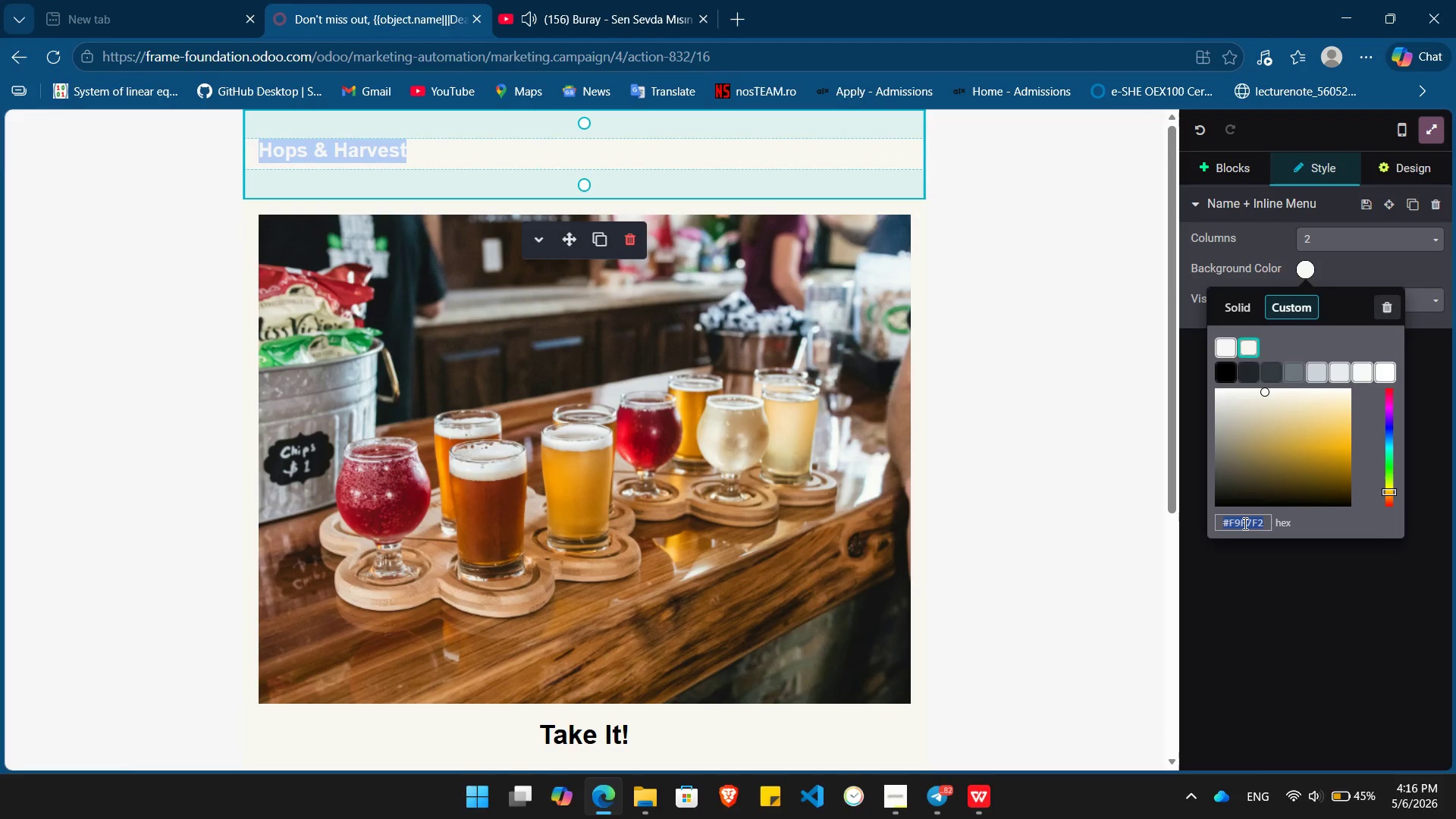 
type(#d84315)
 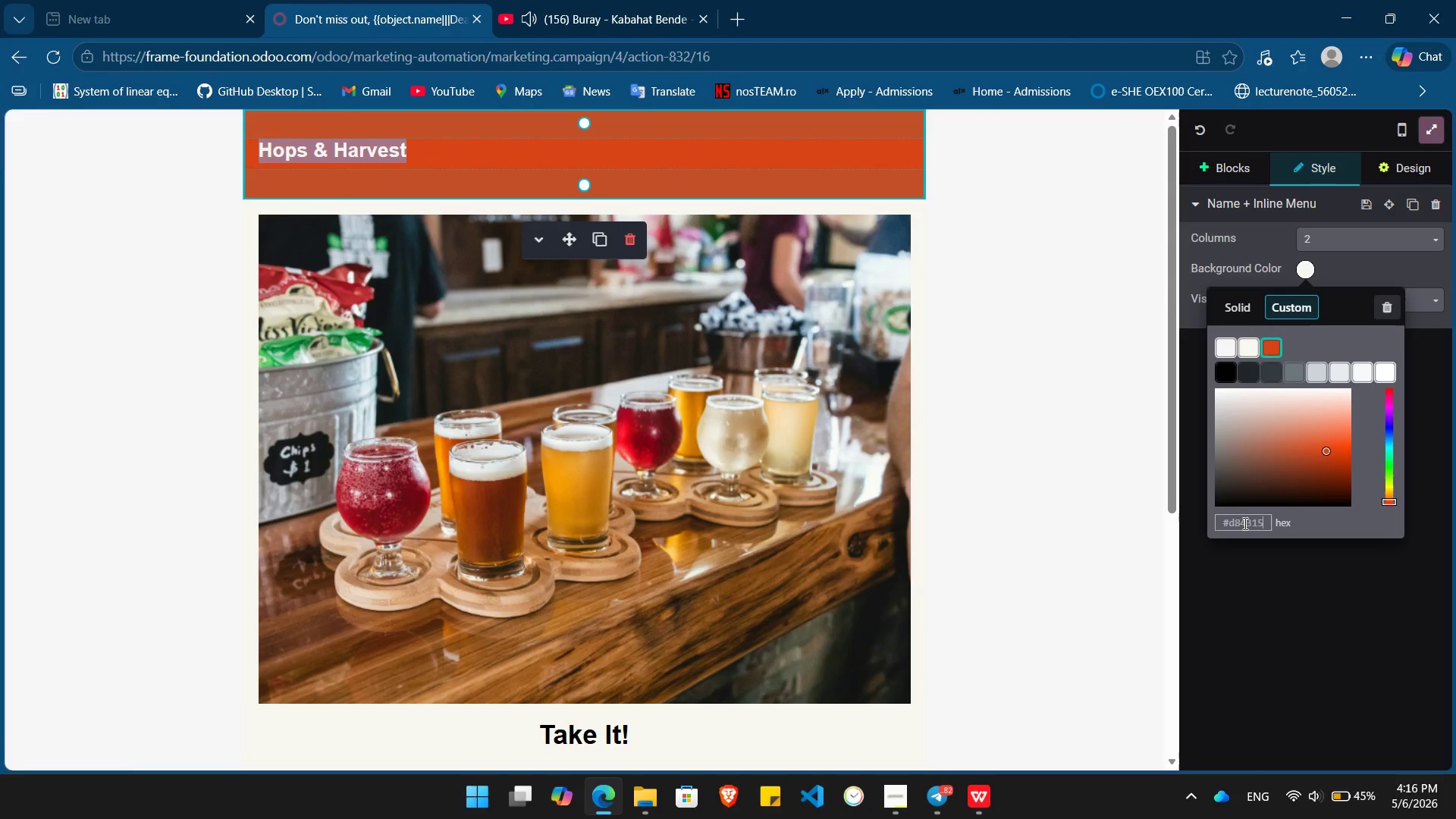 
key(Enter)
 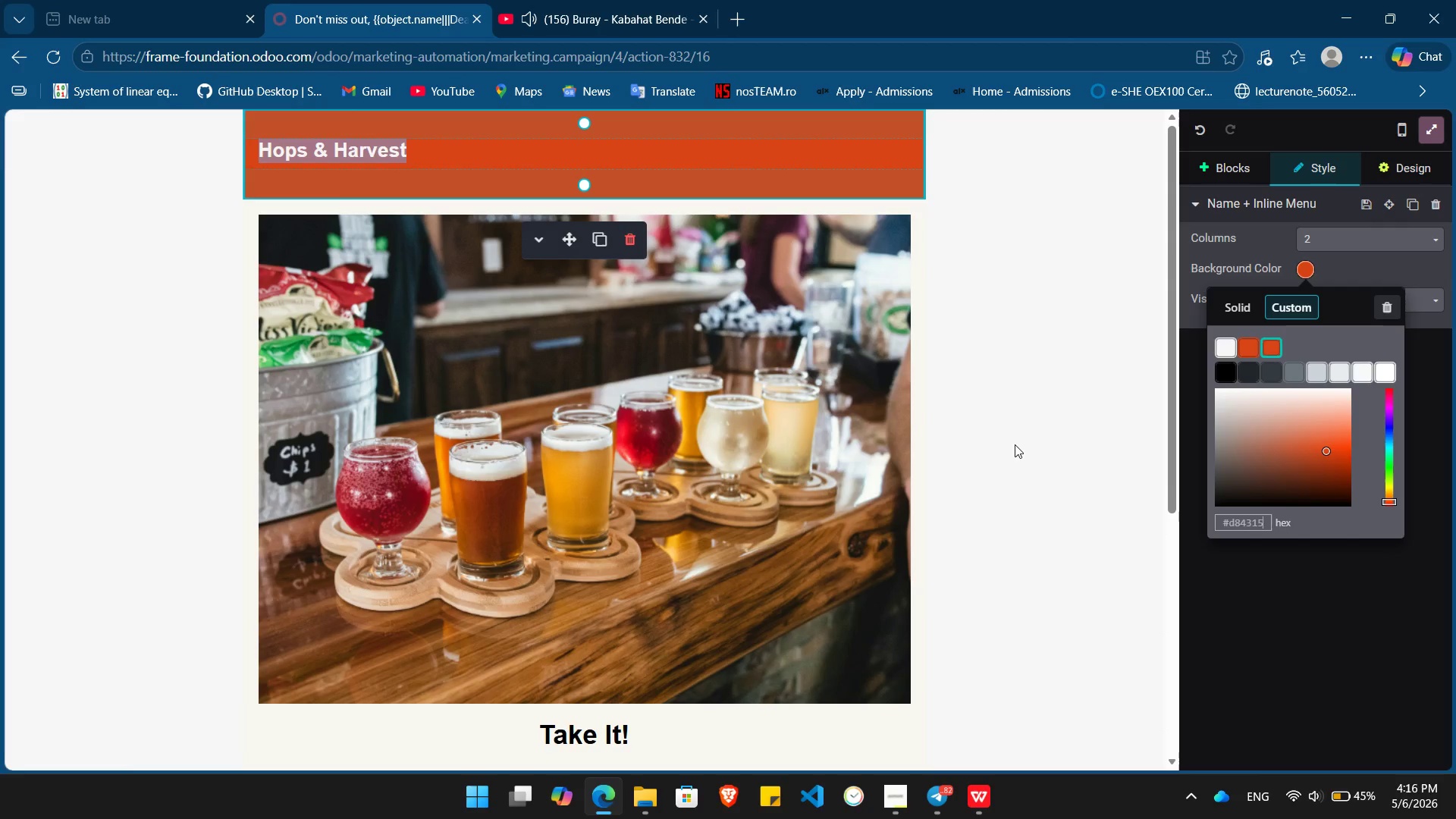 
left_click([1015, 444])
 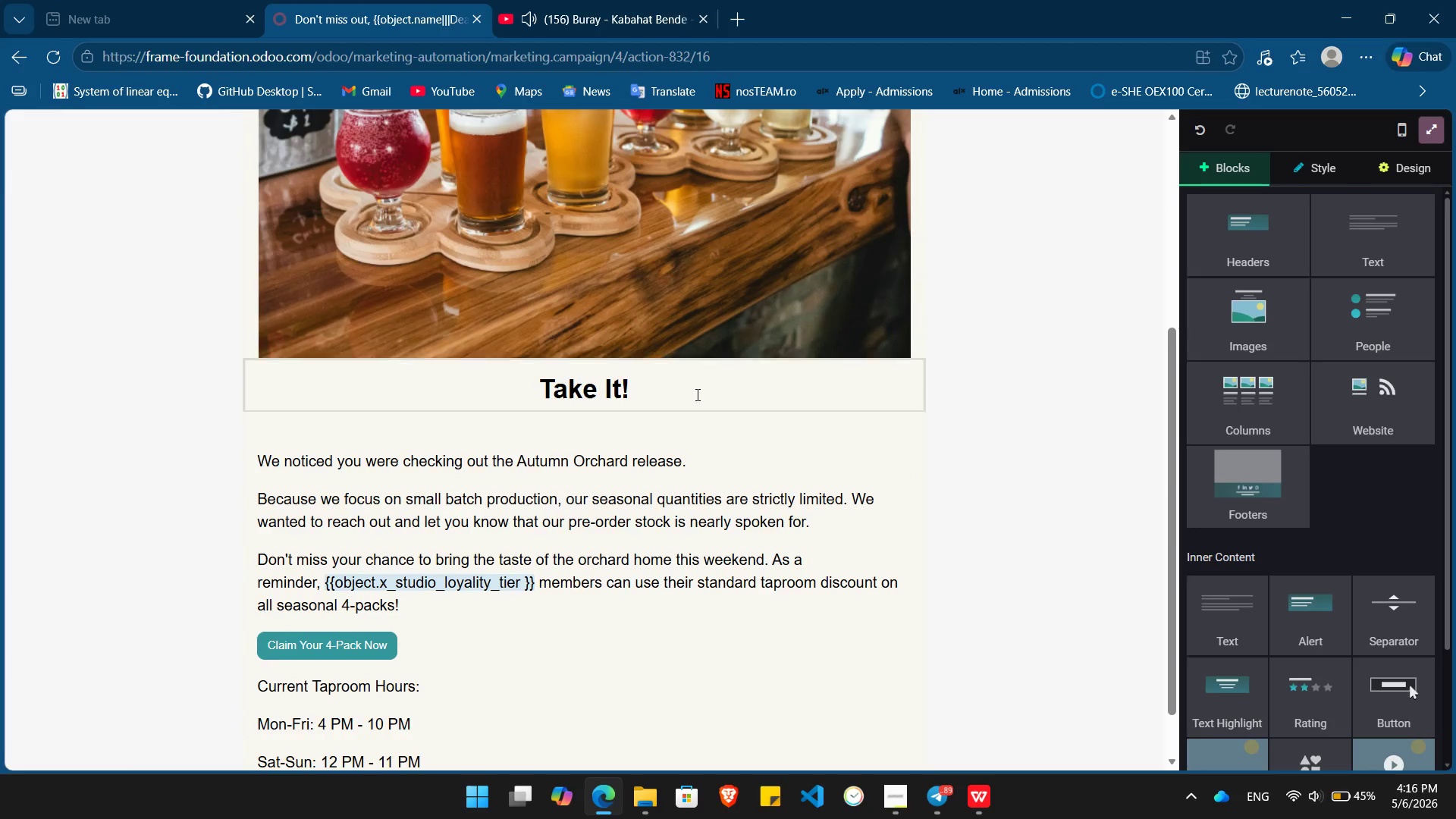 
left_click_drag(start_coordinate=[657, 385], to_coordinate=[540, 378])
 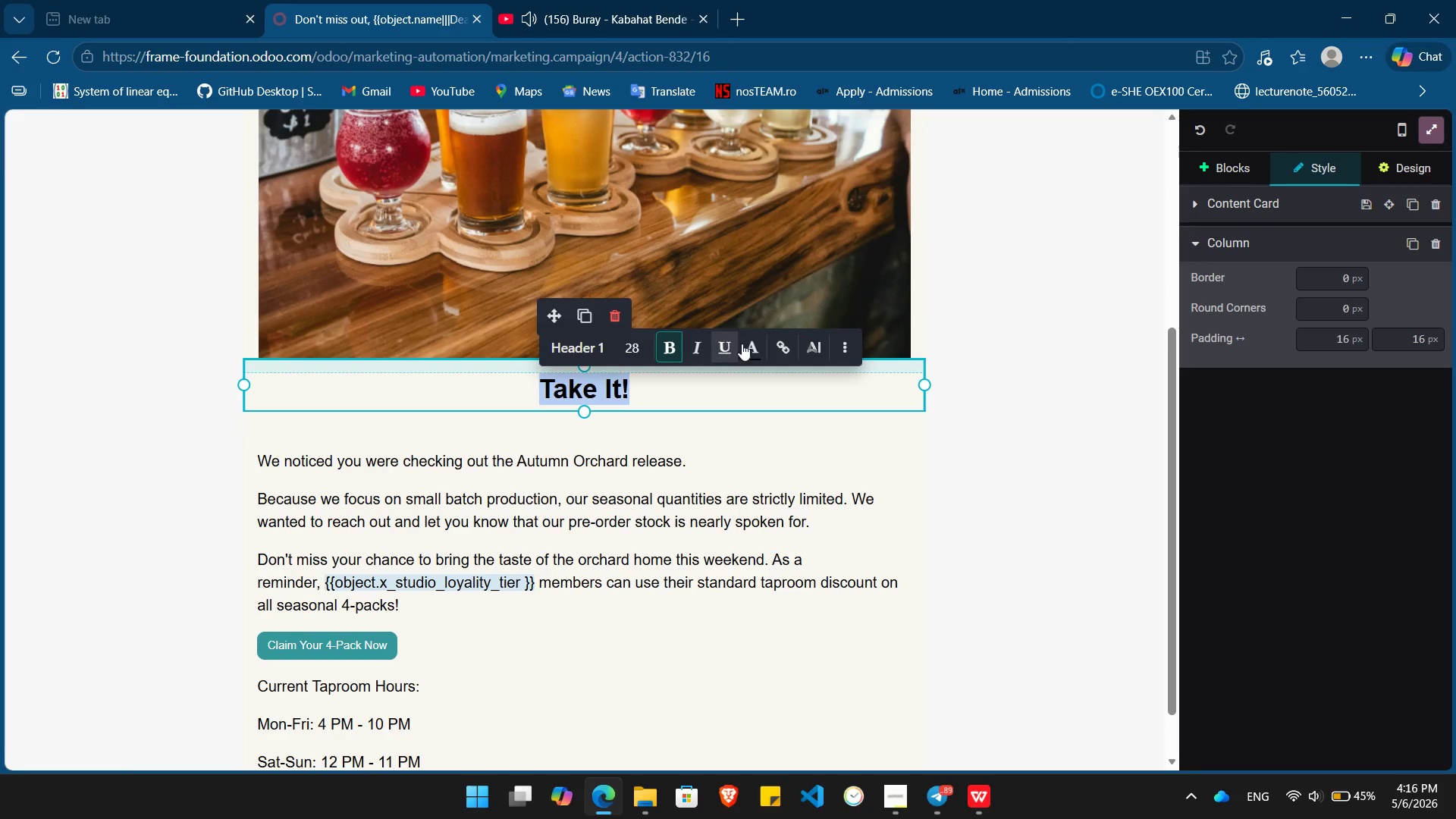 
left_click([749, 344])
 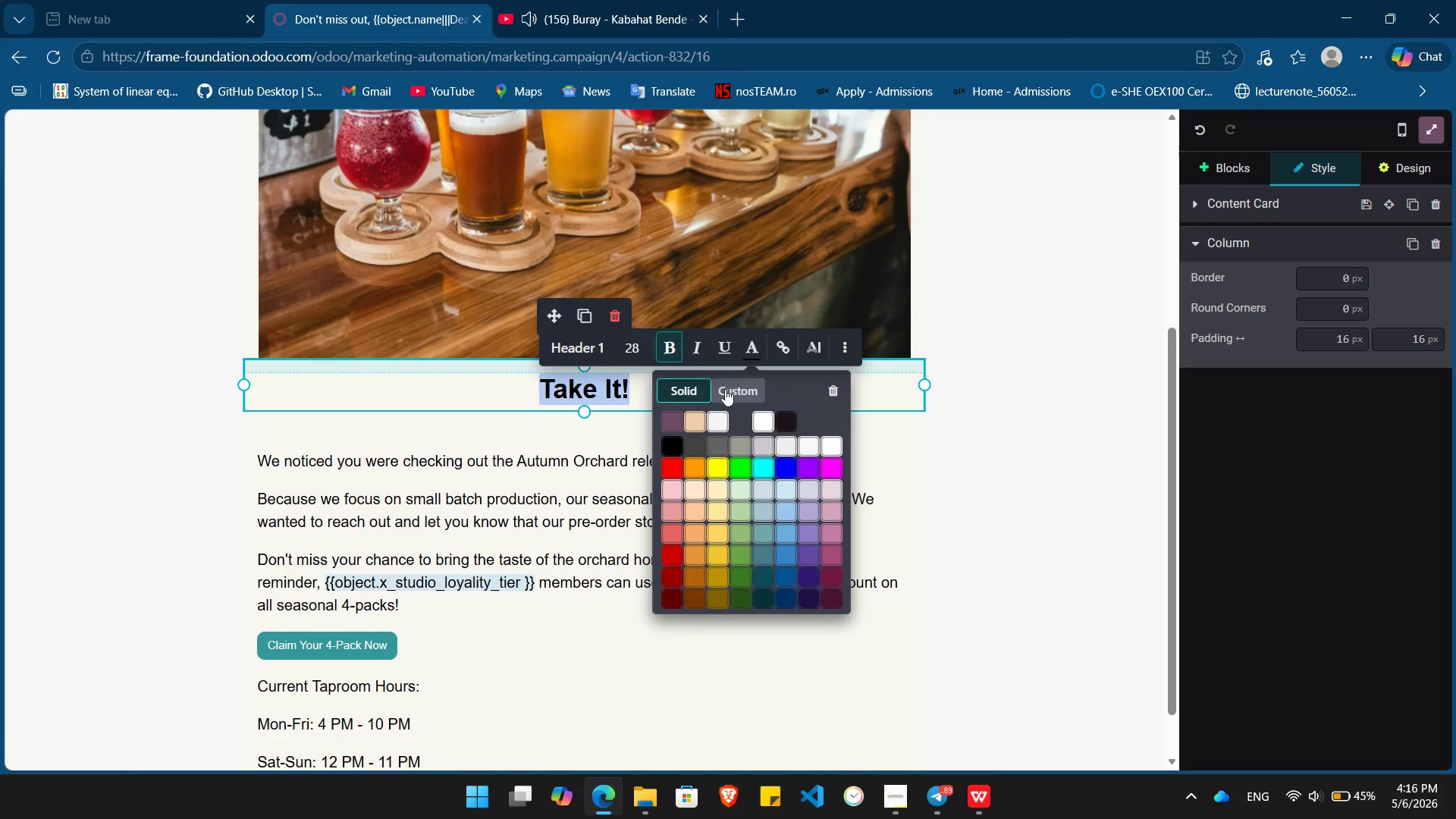 
left_click([725, 389])
 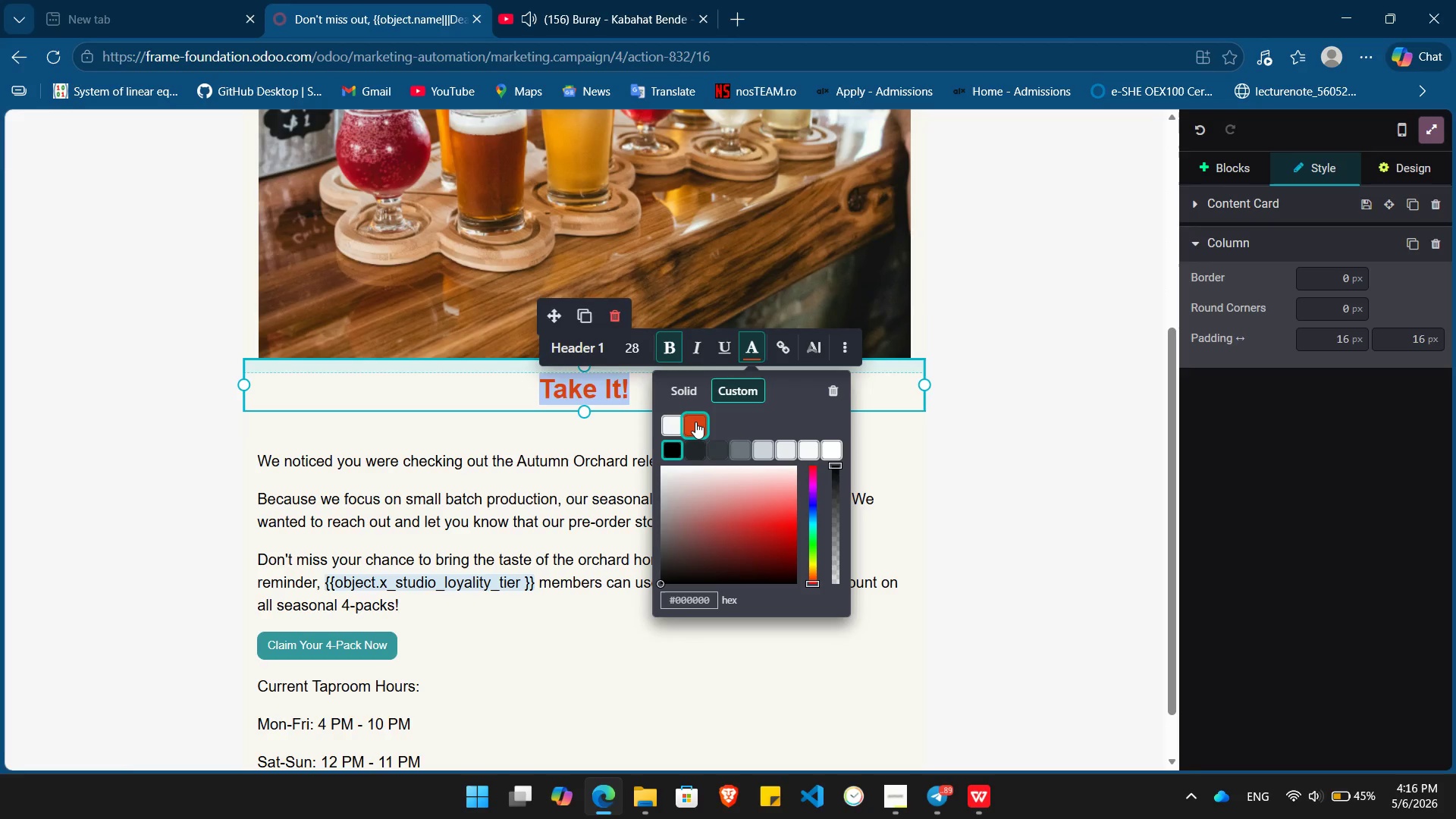 
left_click([695, 422])
 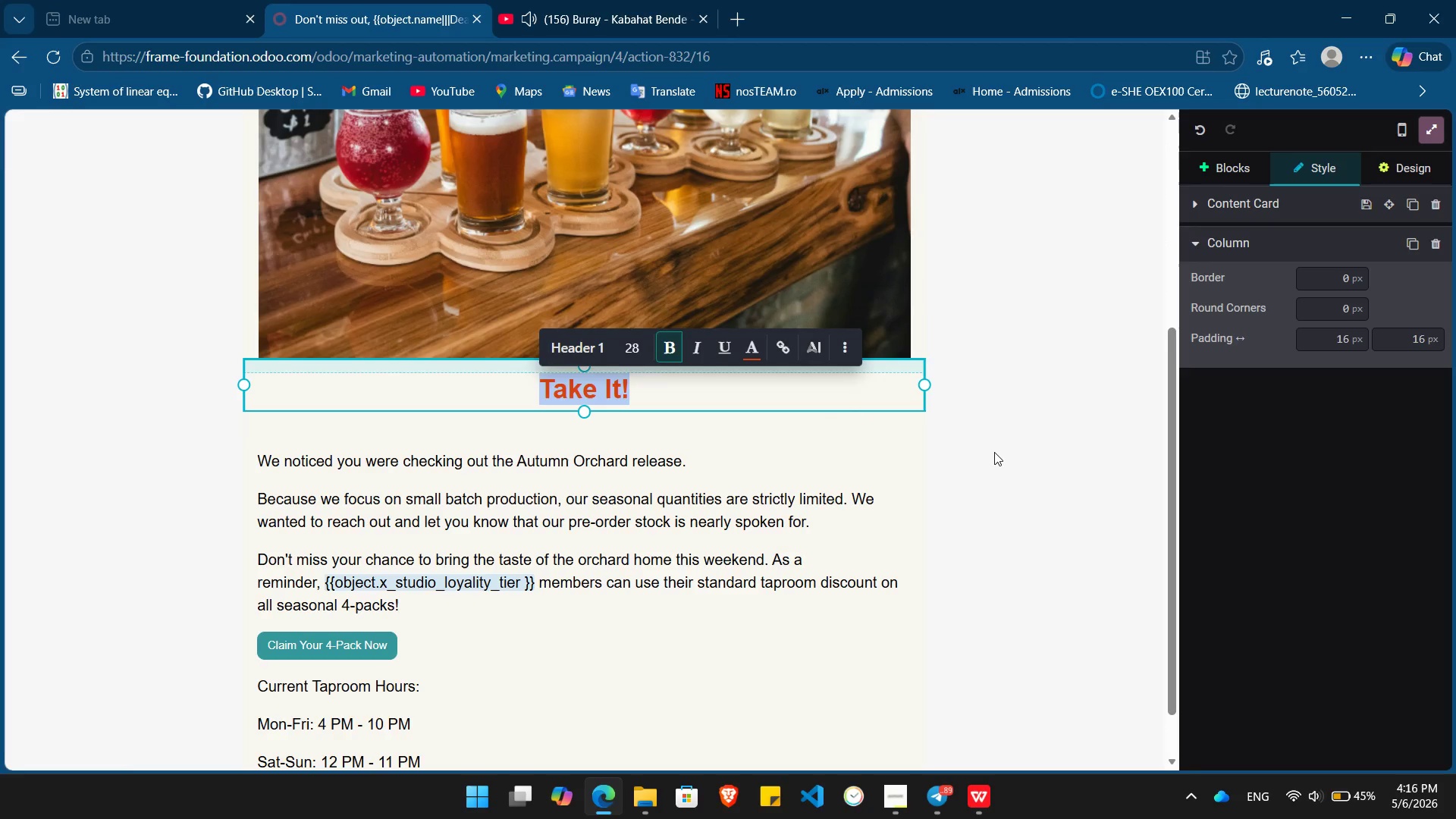 
left_click([994, 452])
 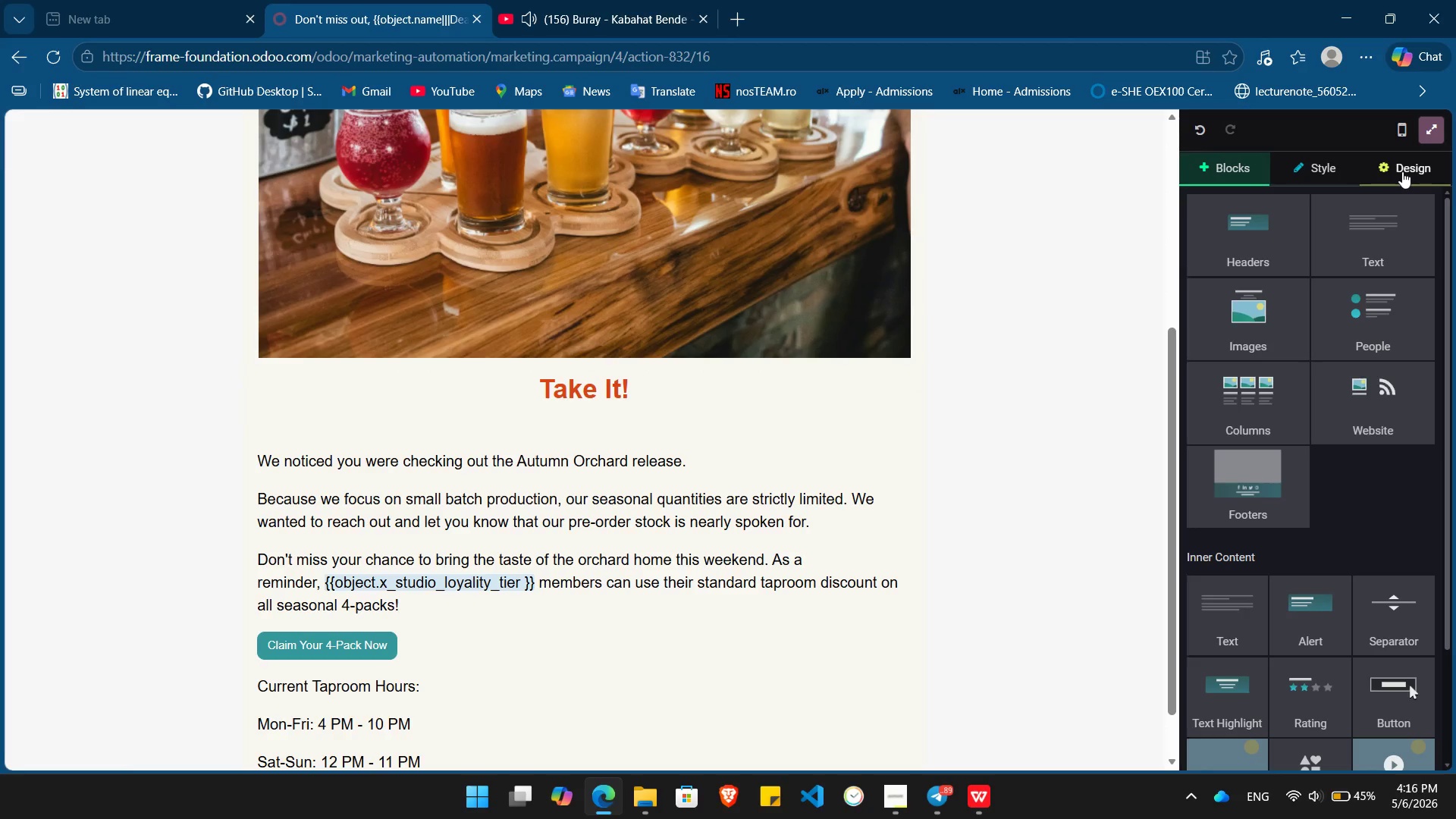 
double_click([1402, 171])
 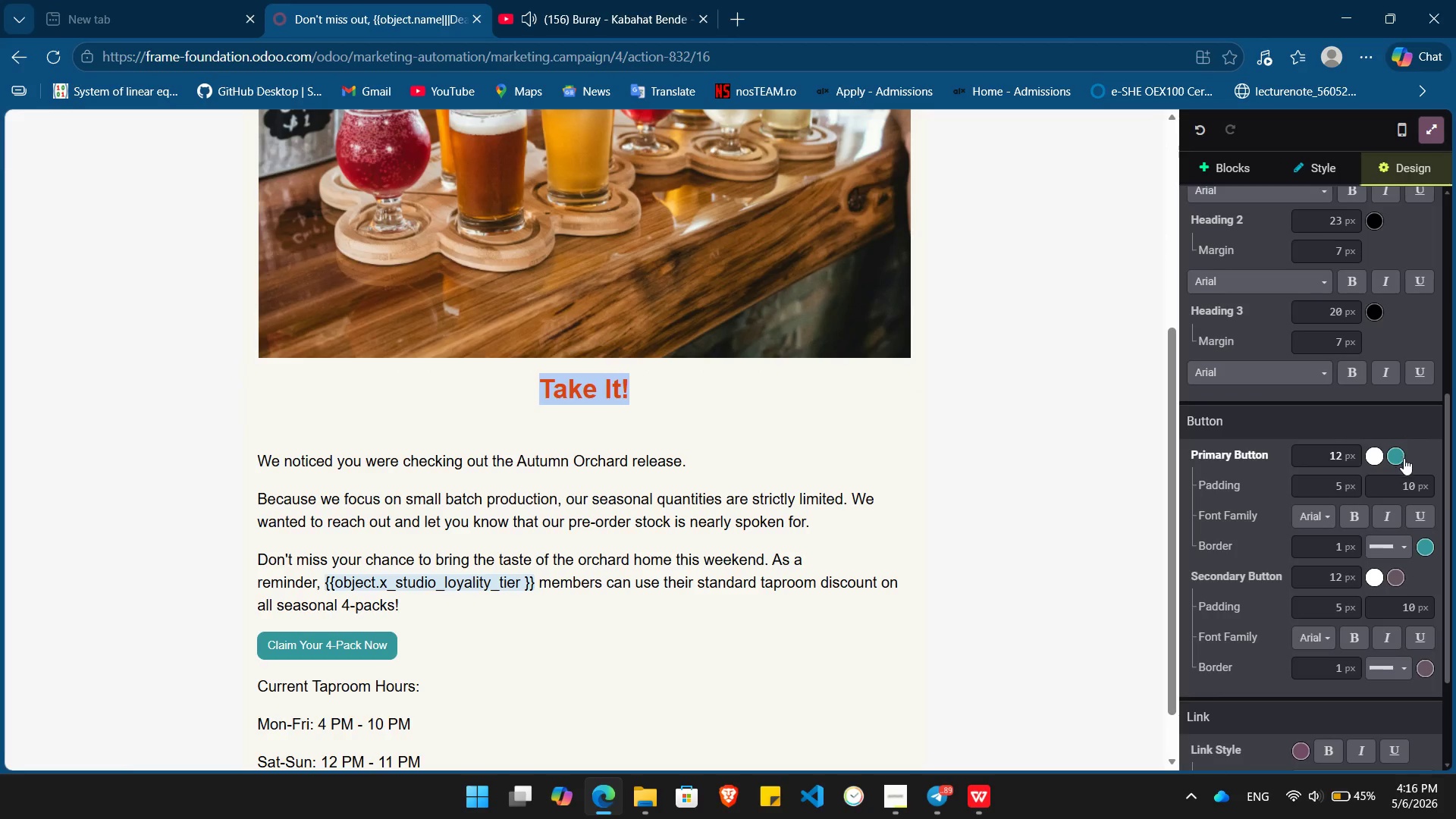 
left_click([1393, 454])
 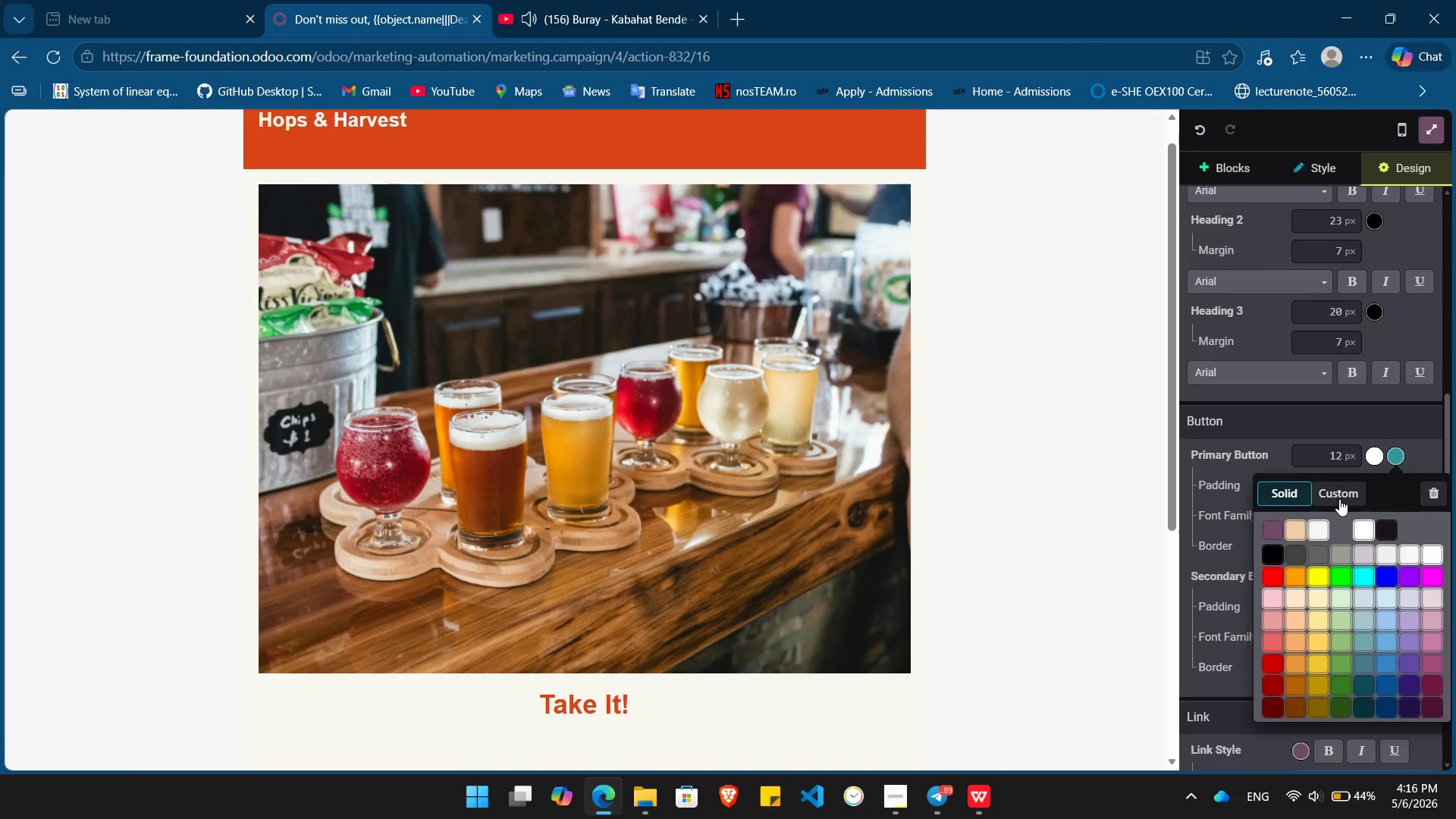 
left_click([1346, 493])
 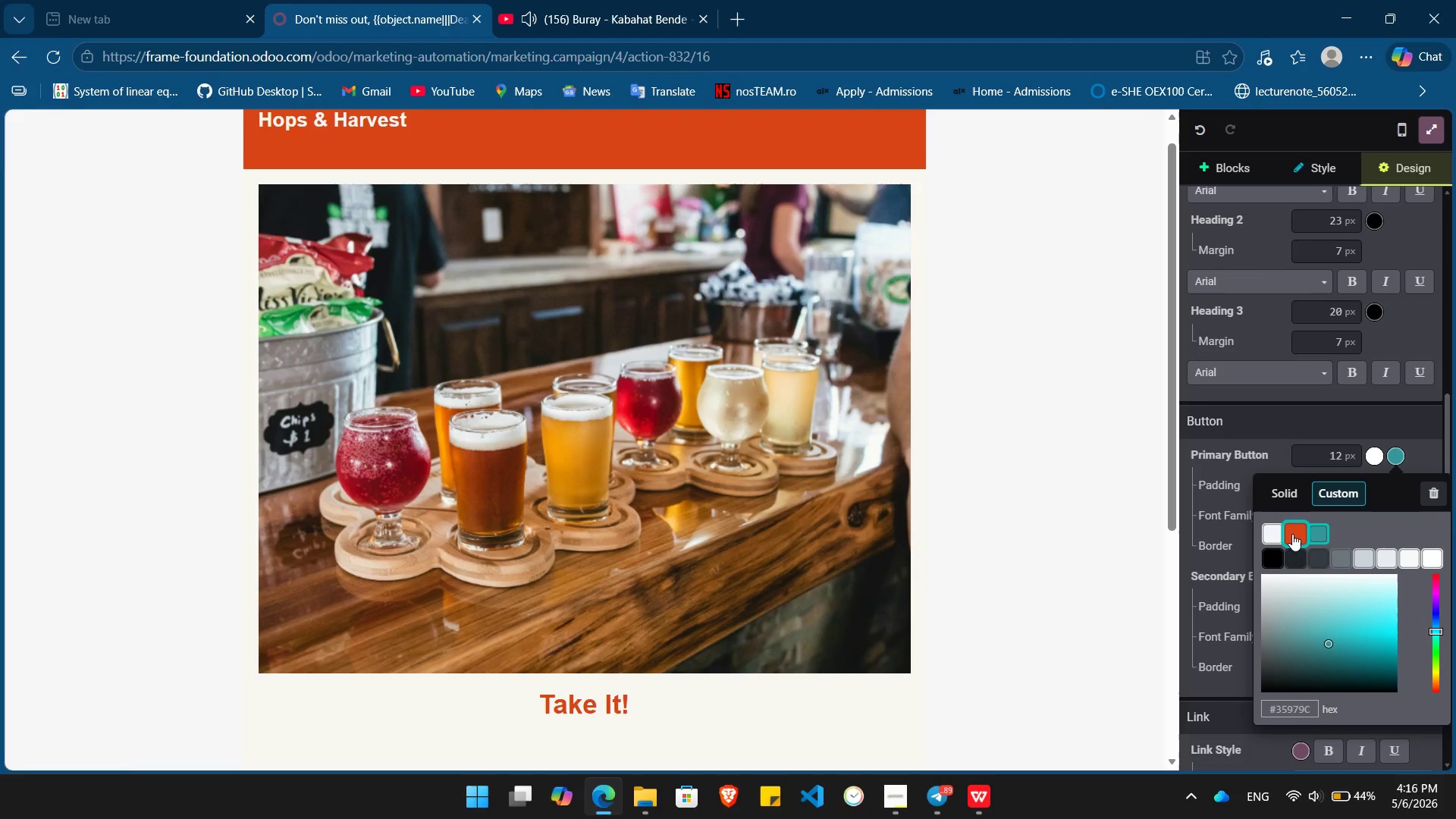 
left_click([1292, 534])
 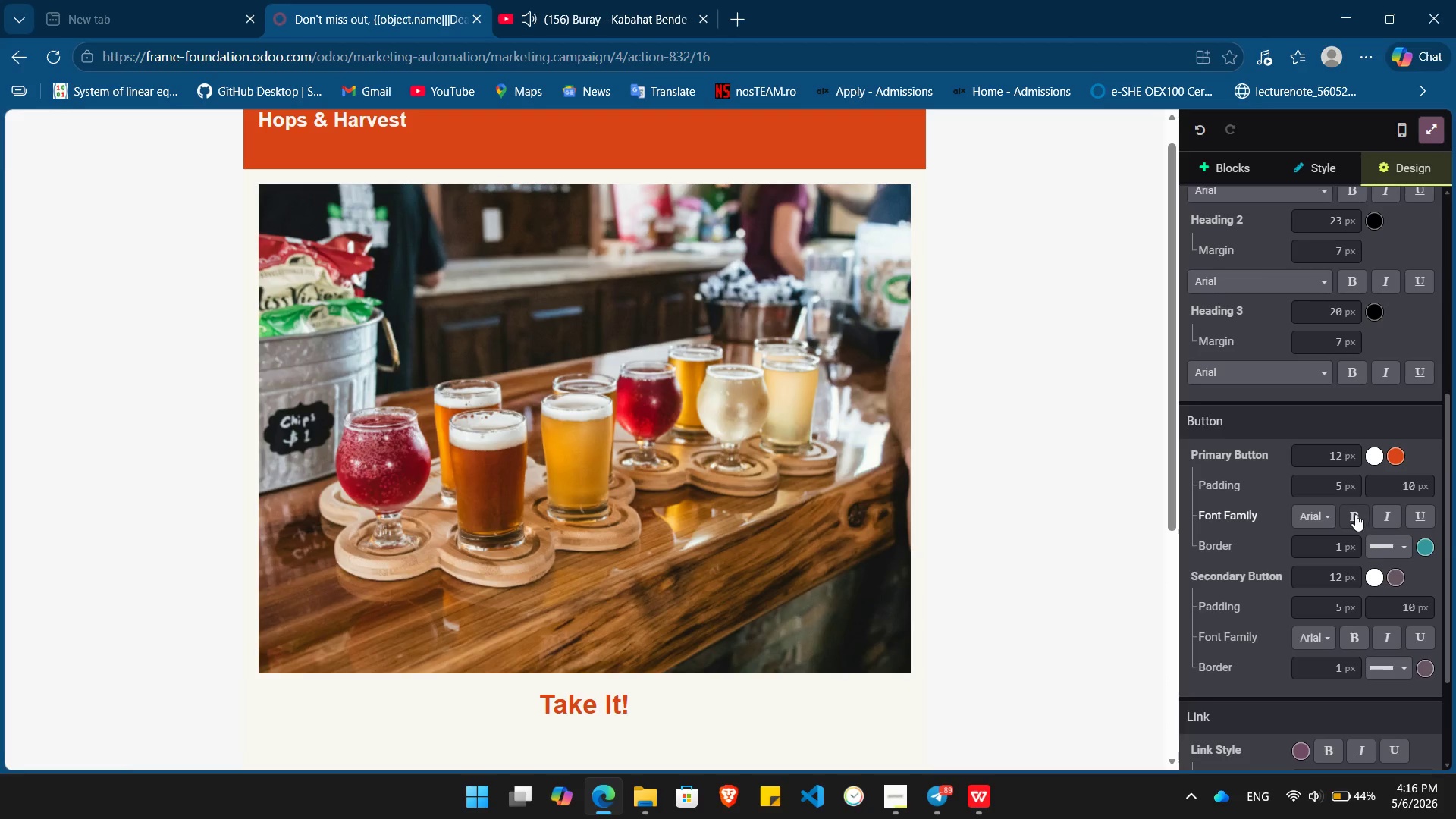 
left_click([1355, 514])
 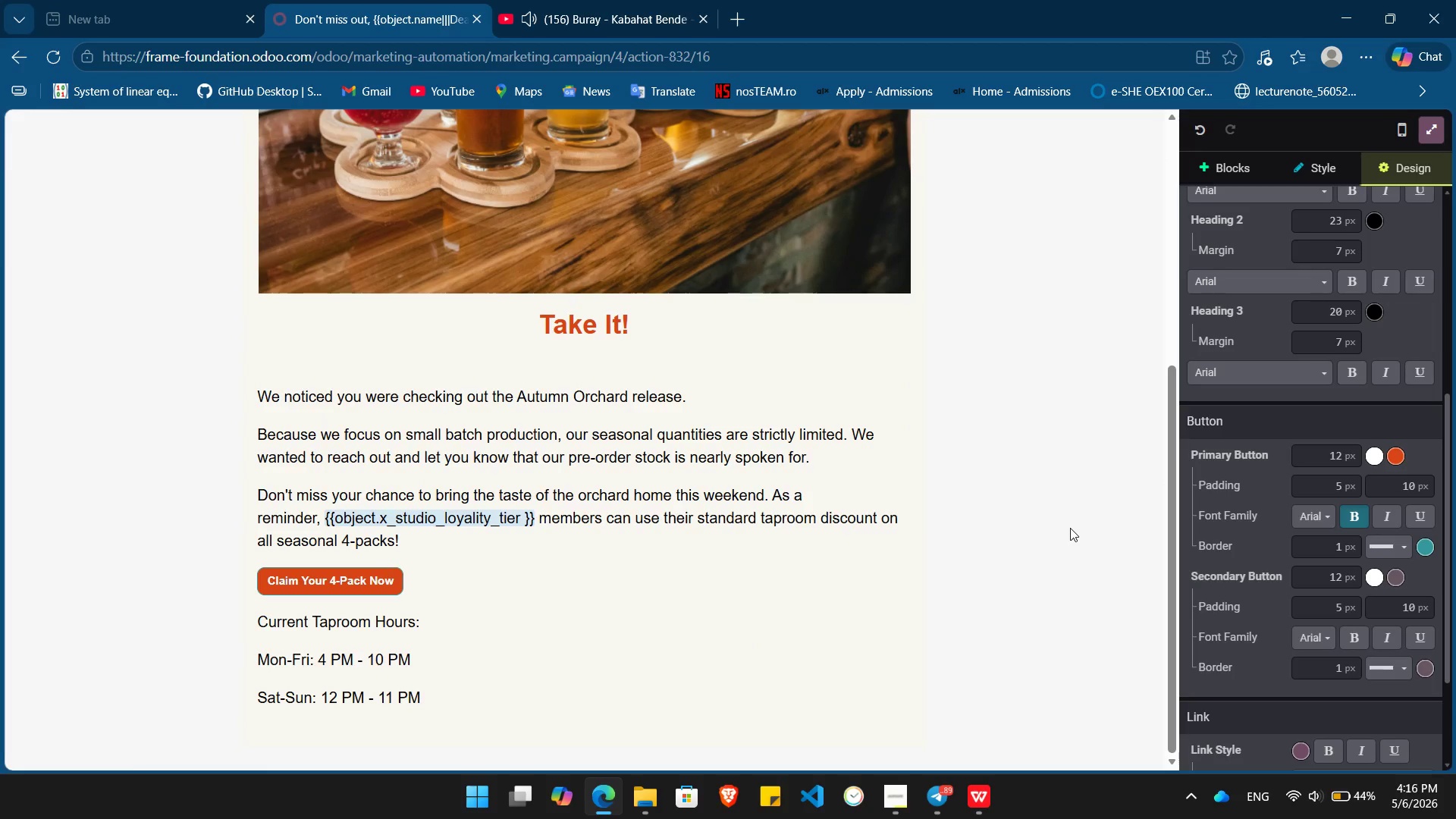 
wait(14.03)
 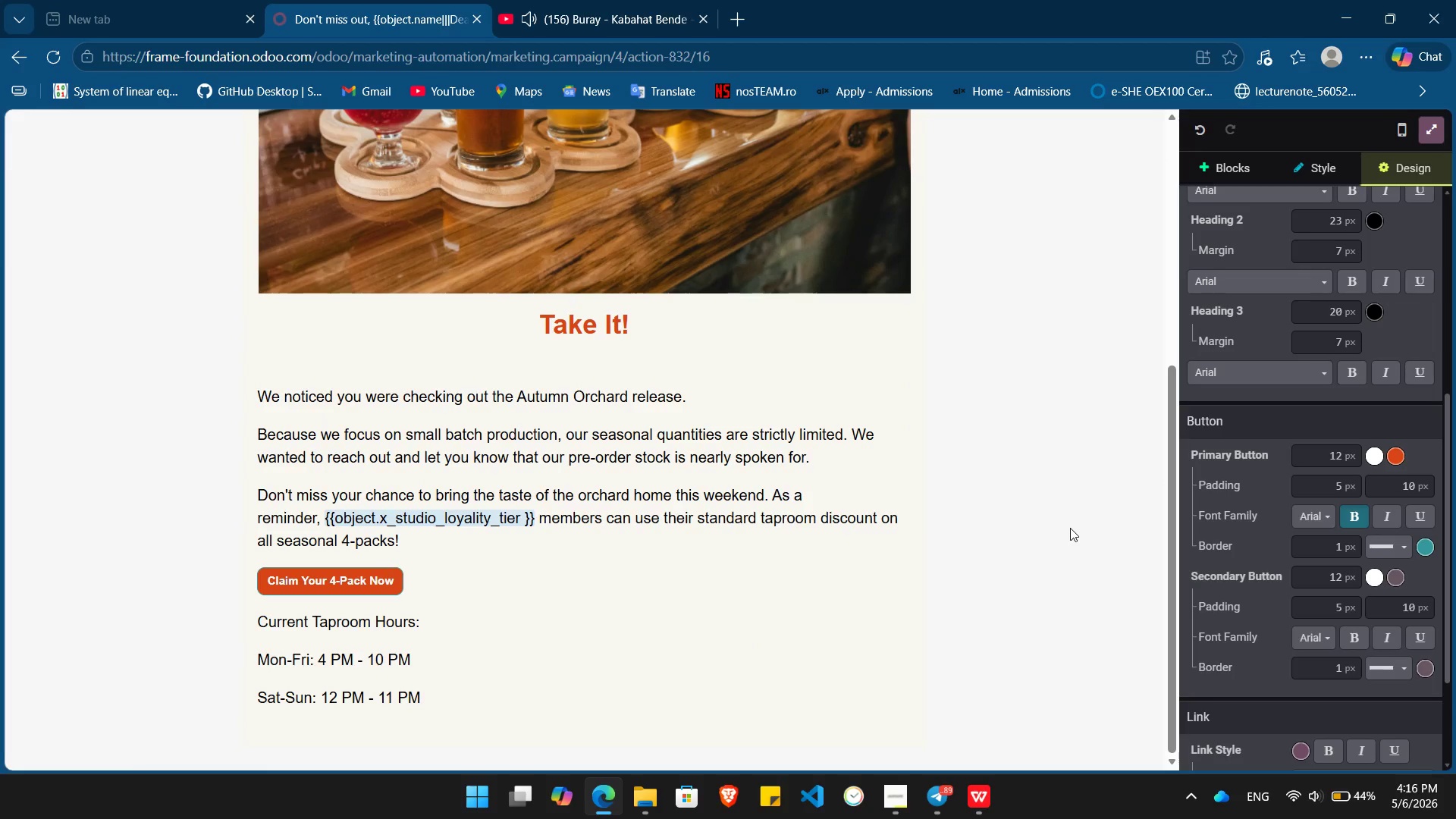 
left_click([500, 699])
 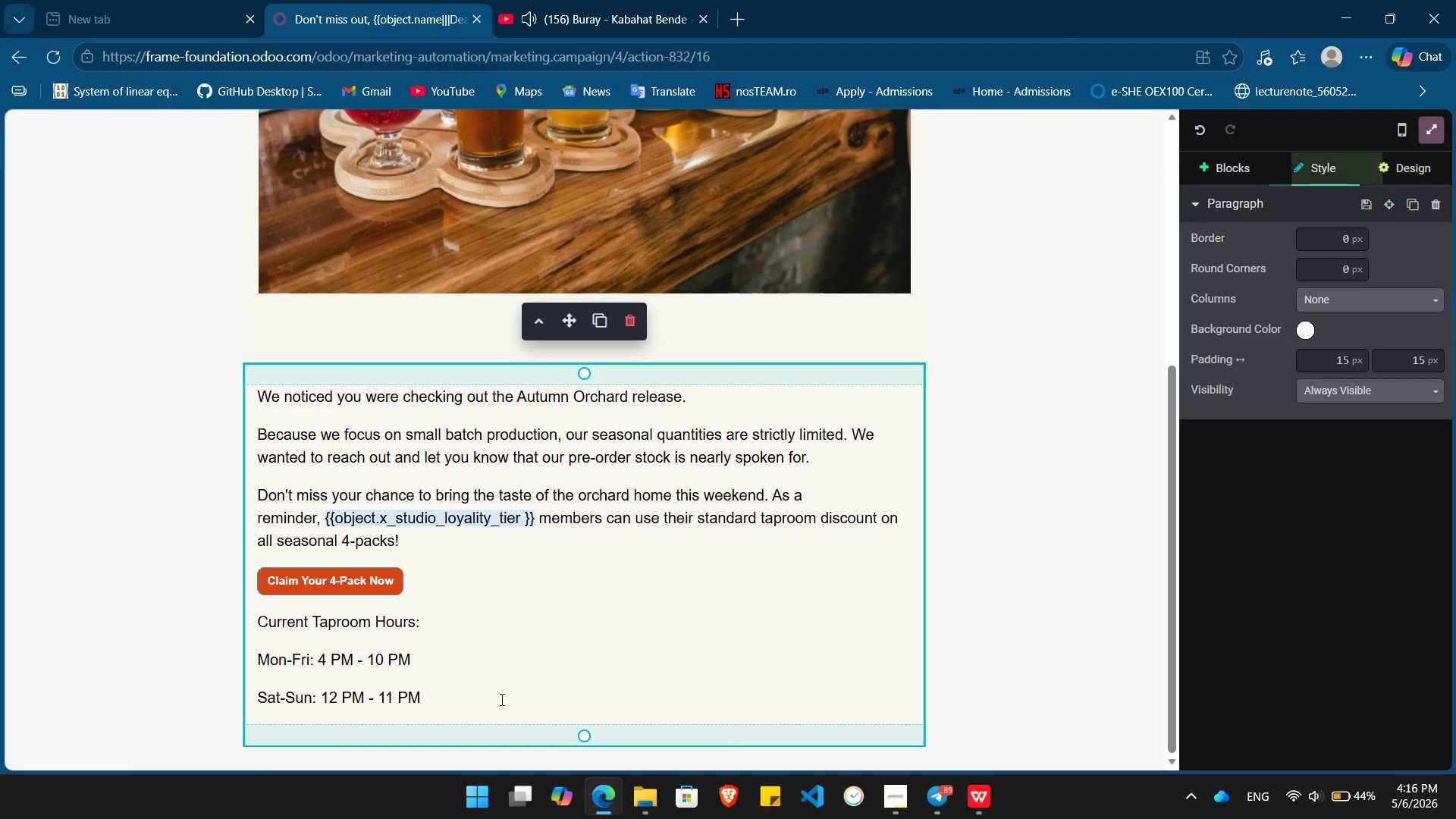 
key(Enter)
 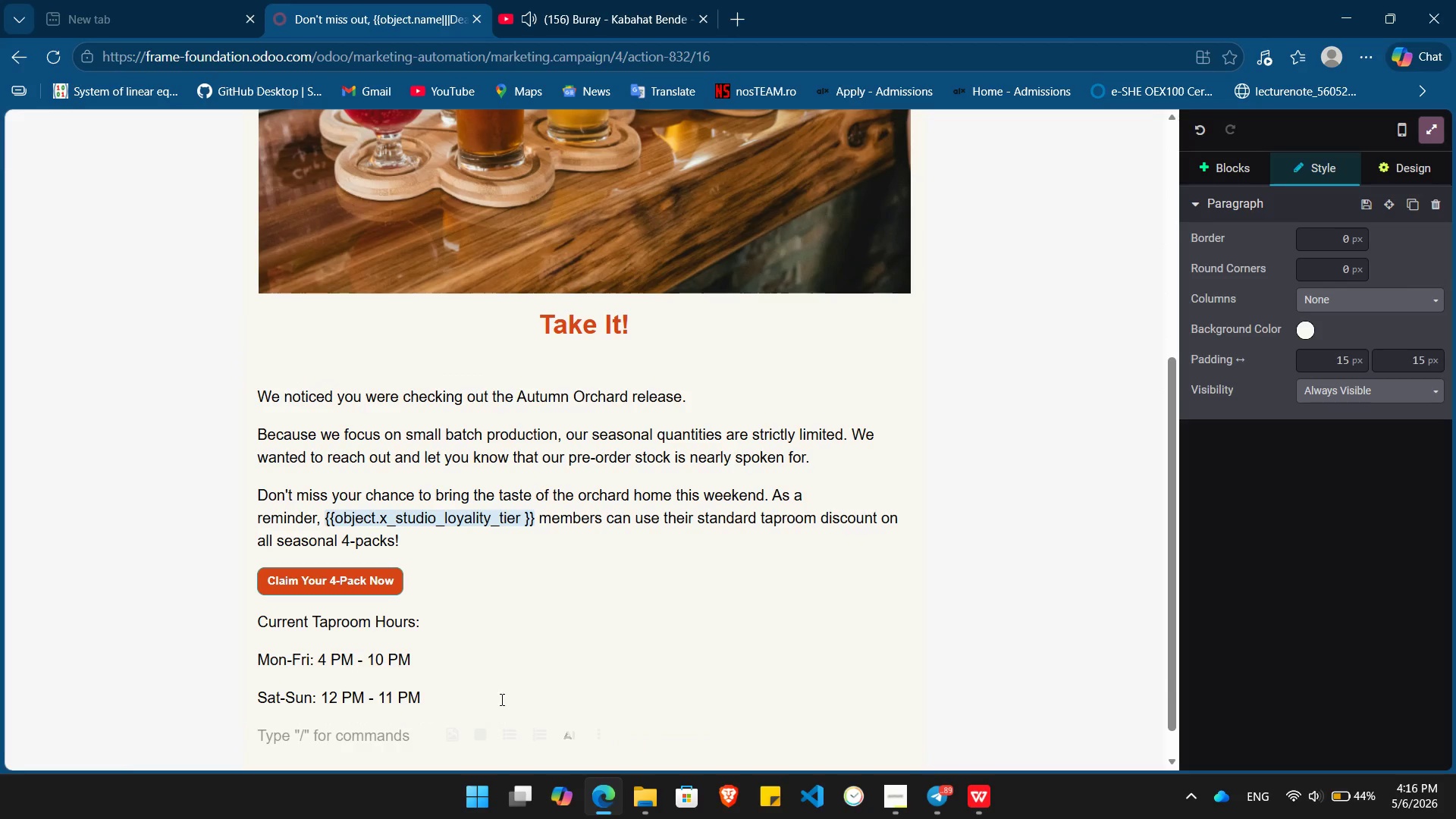 
type(Don't miss out,)
 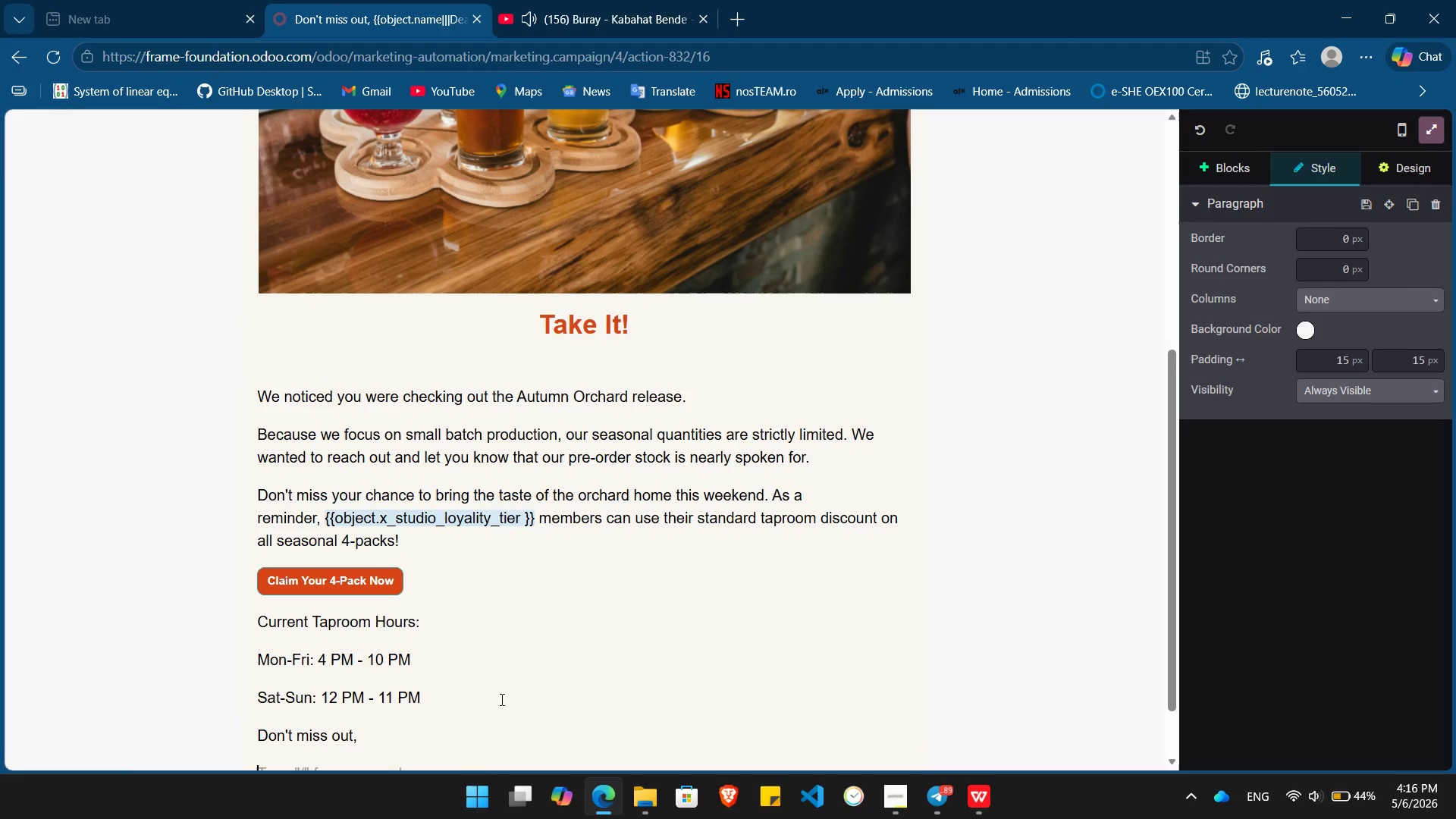 
key(Enter)
 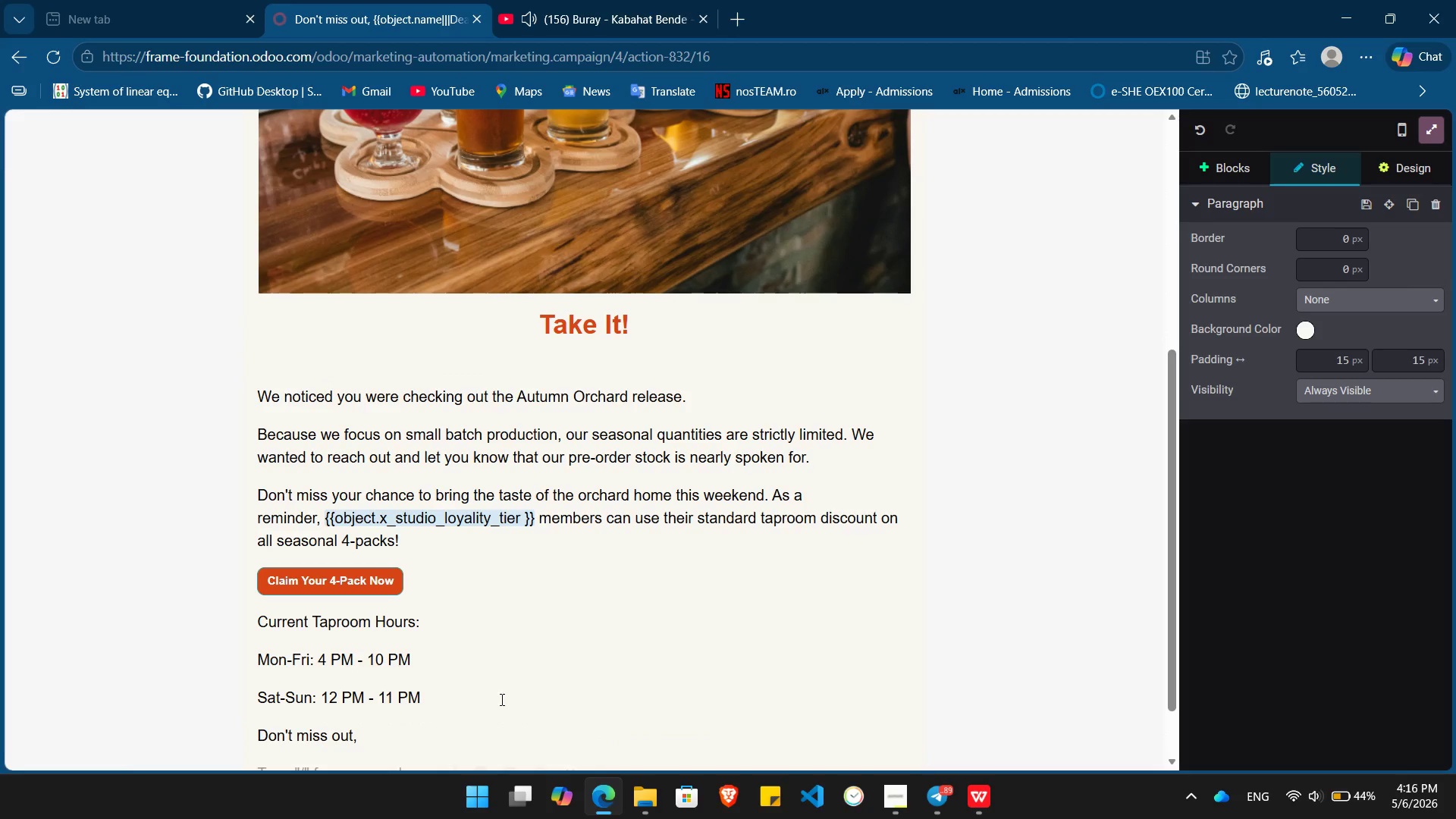 
type(Th)
key(Backspace)
key(Backspace)
 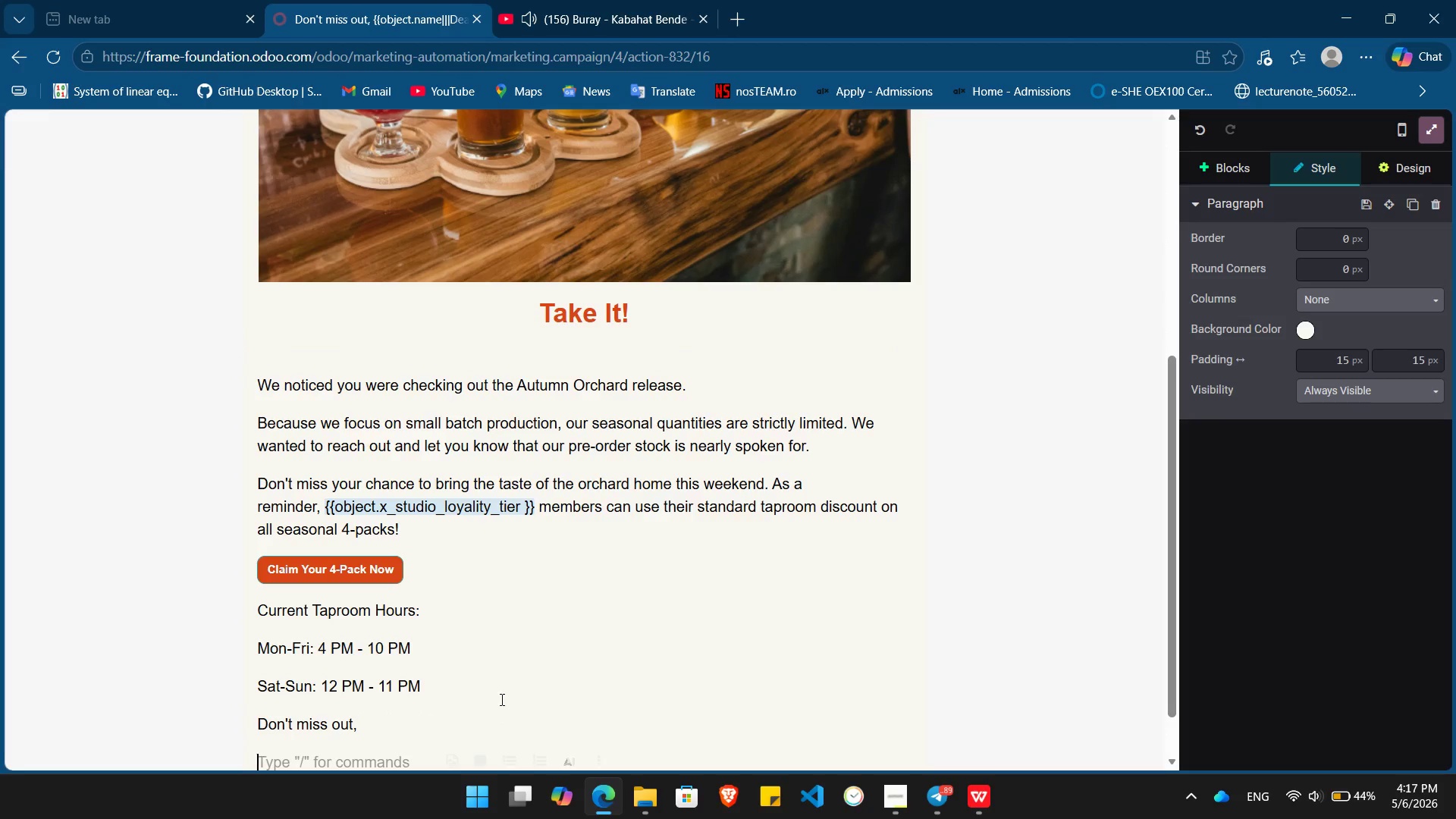 
key(Control+ControlLeft)
 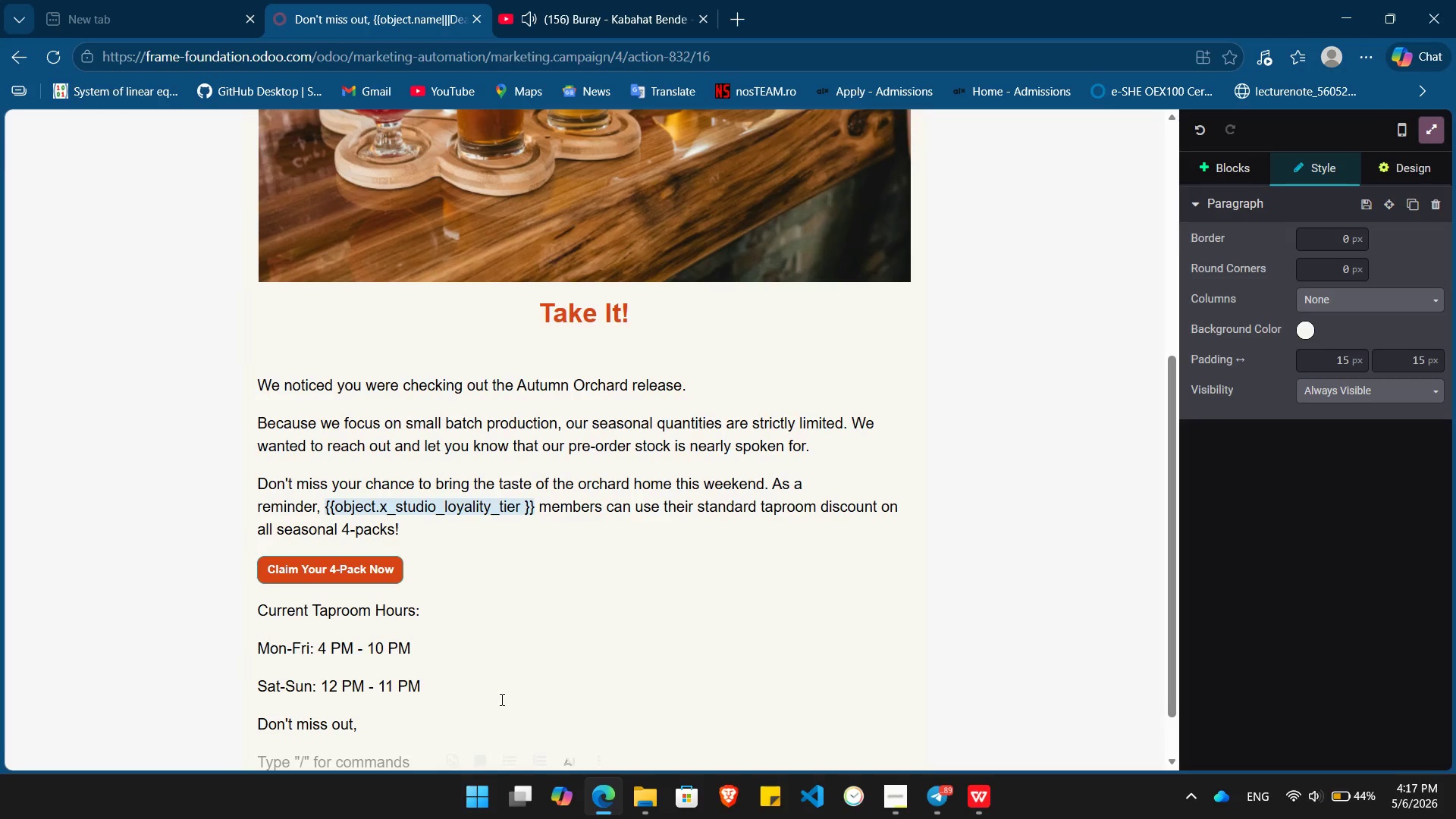 
key(Control+N)
 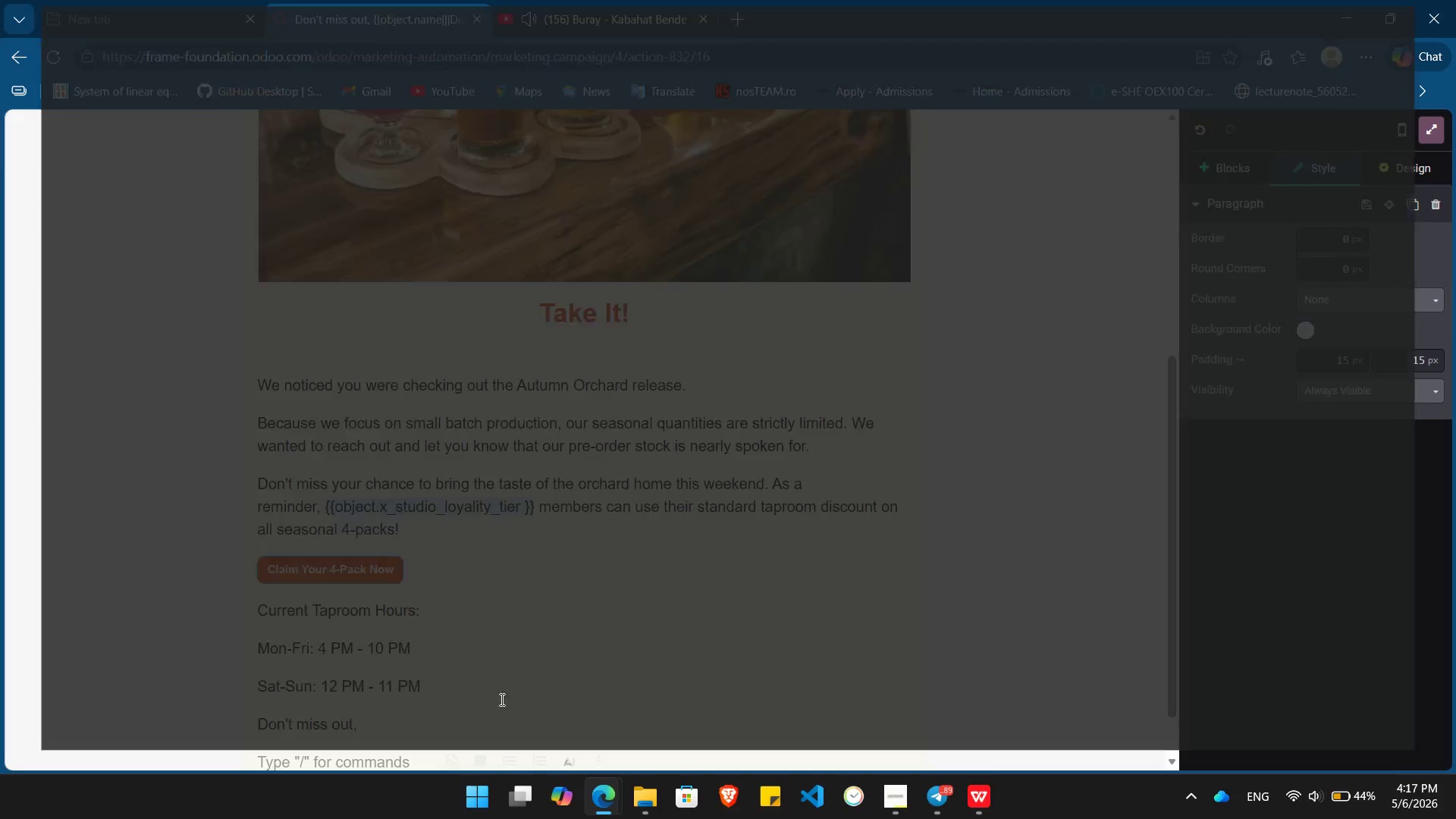 
key(Backspace)
 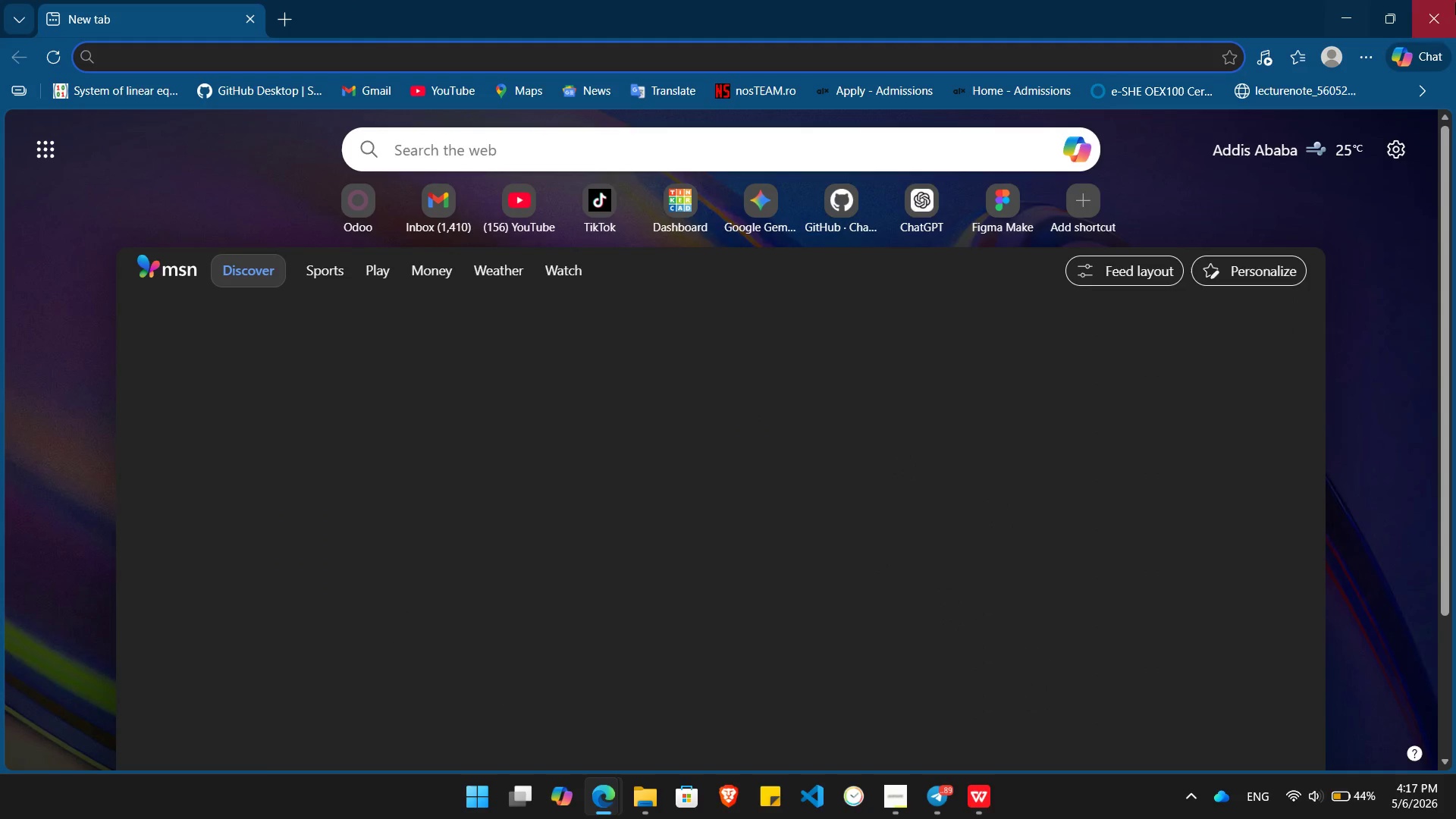 
left_click([1455, 6])
 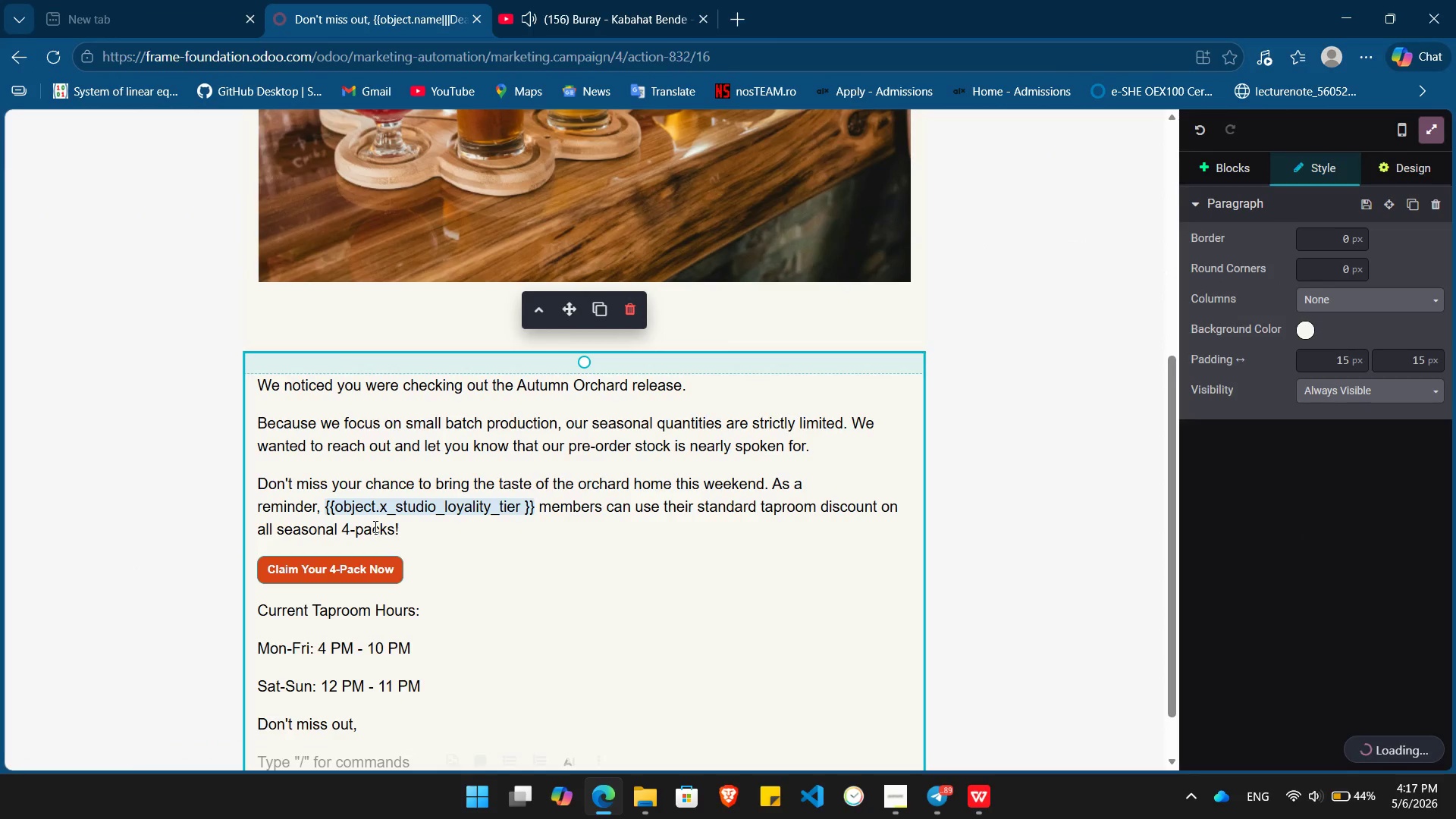 
key(Control+ControlLeft)
 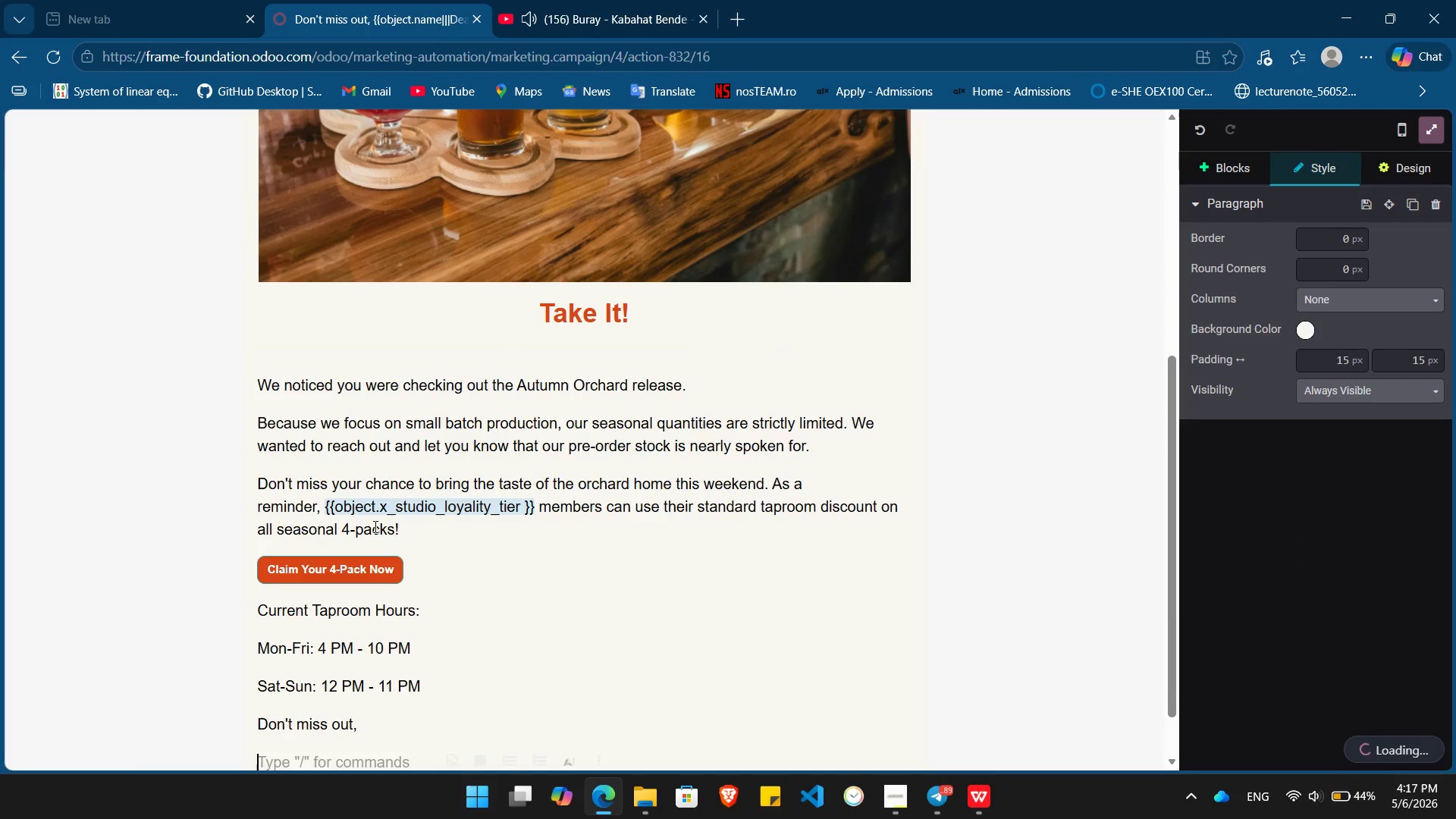 
key(Control+B)
 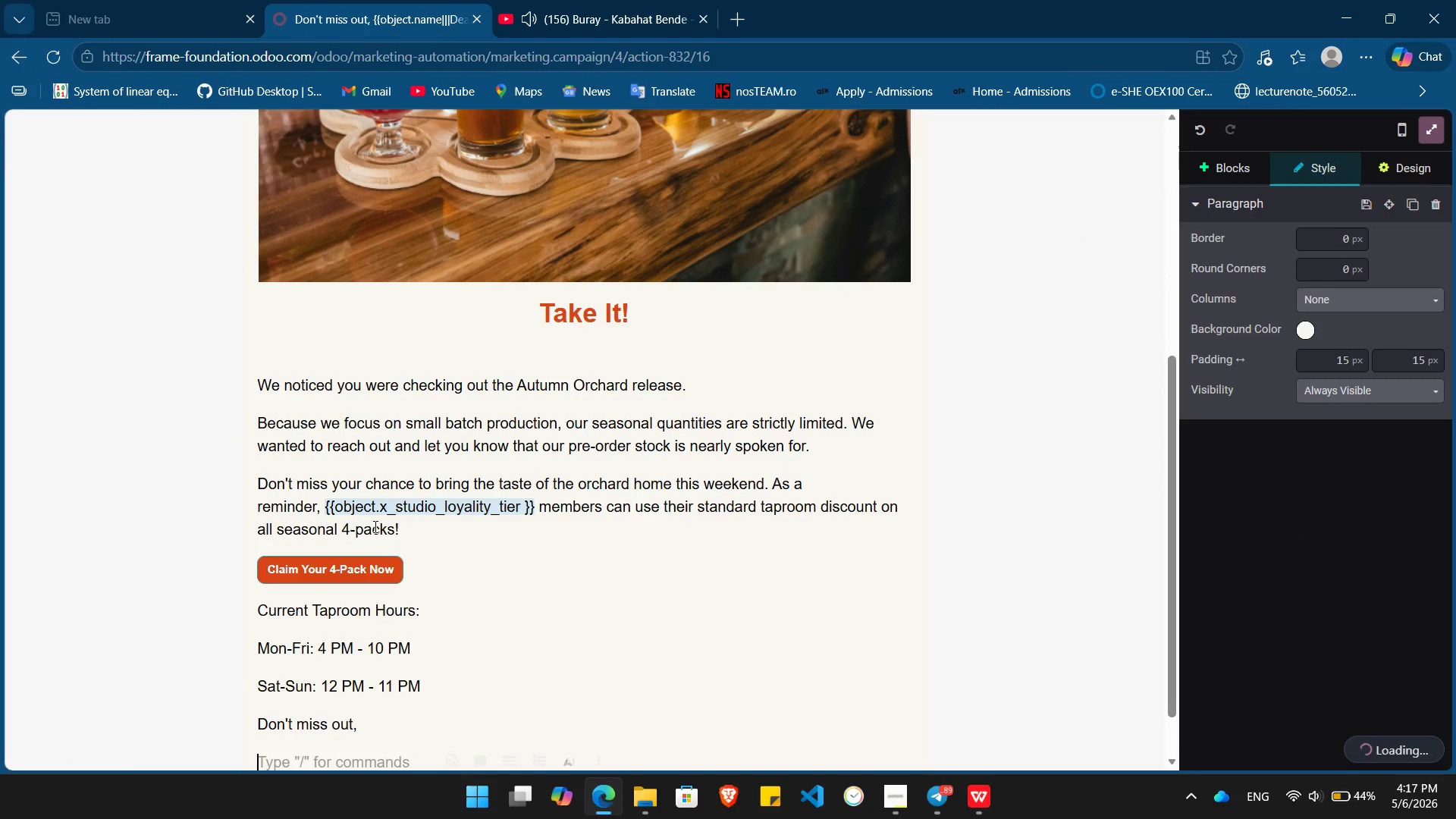 
type(The )
 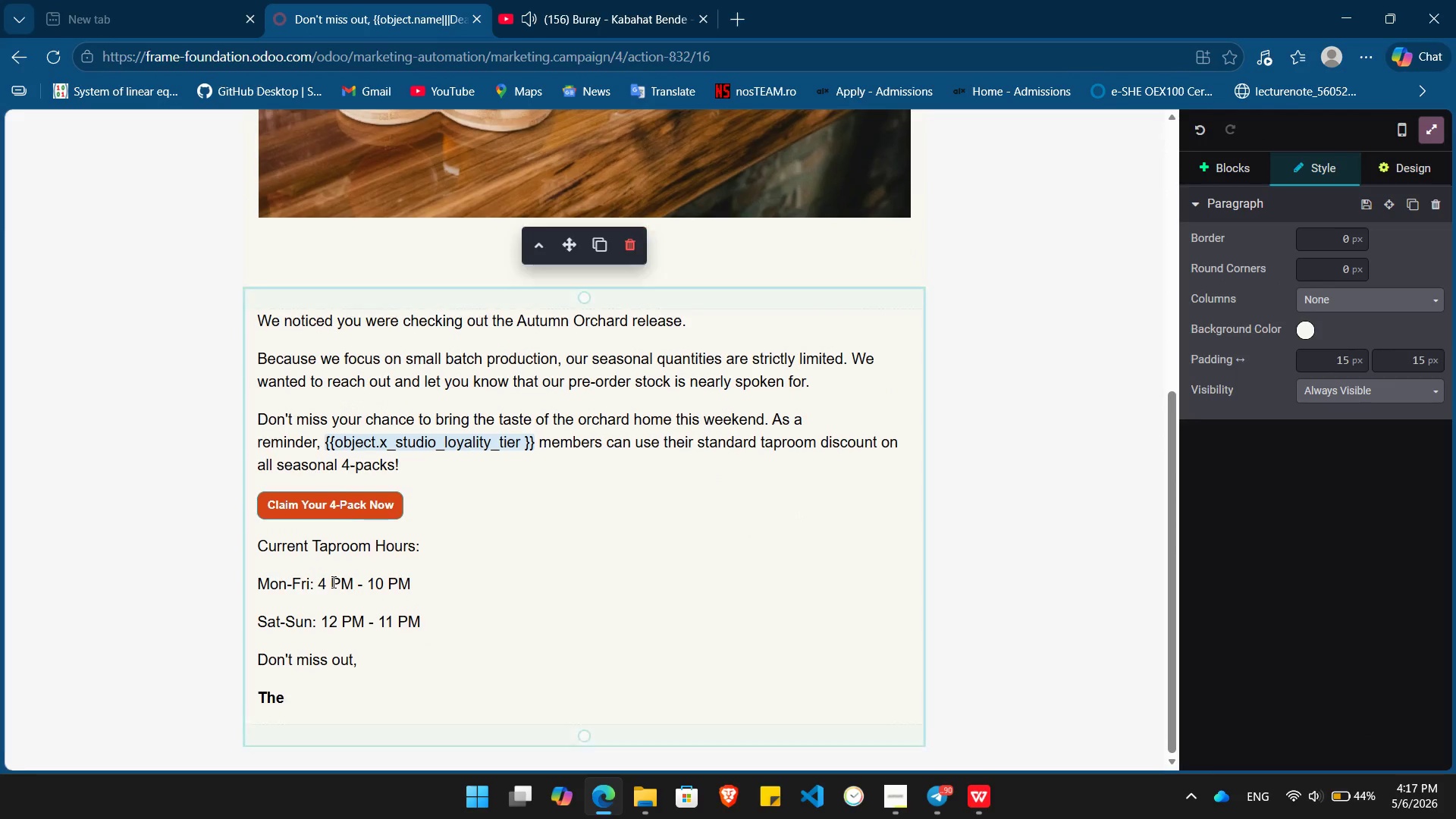 
wait(5.28)
 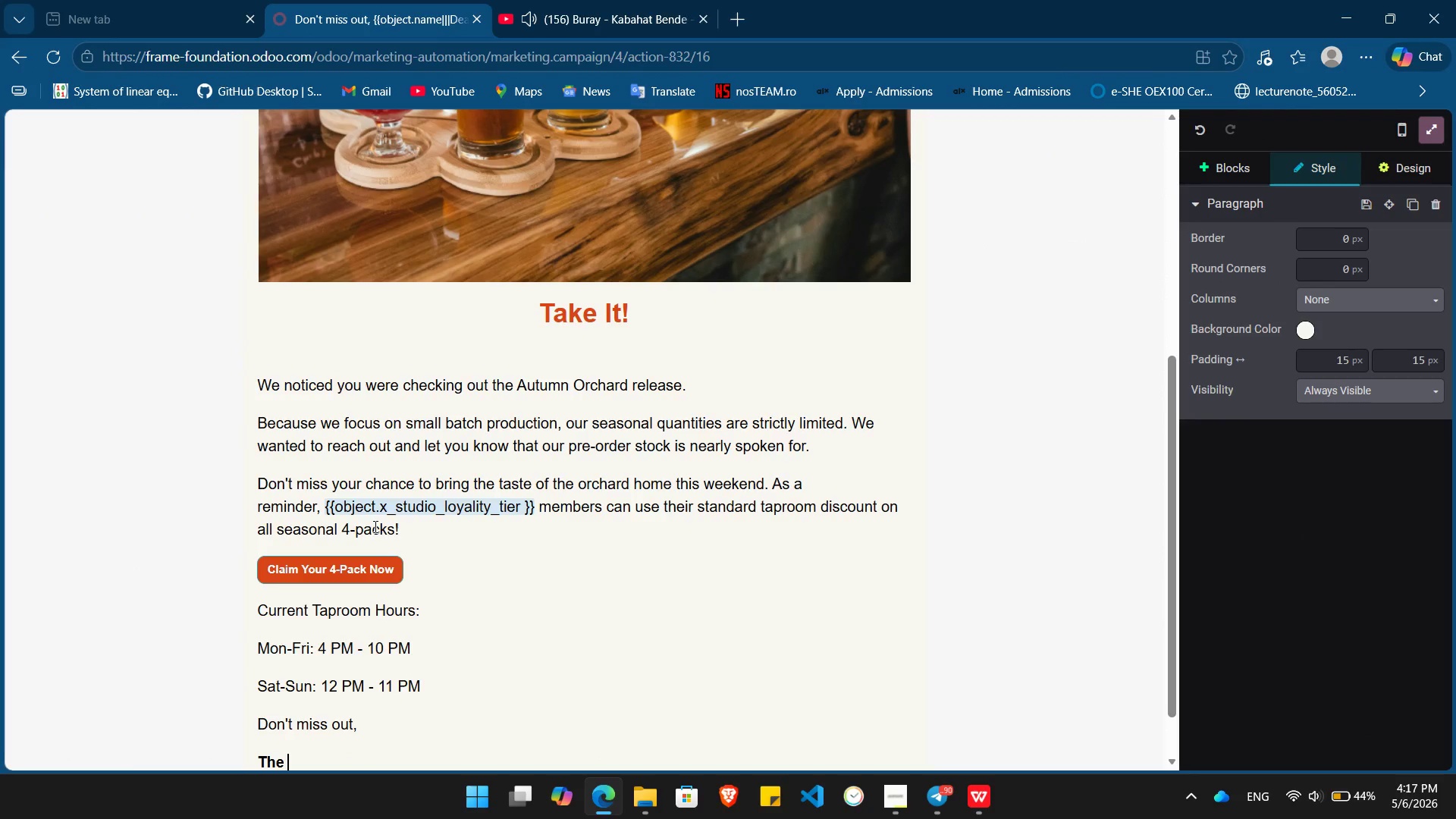 
type(Hops & Harvest Team)
 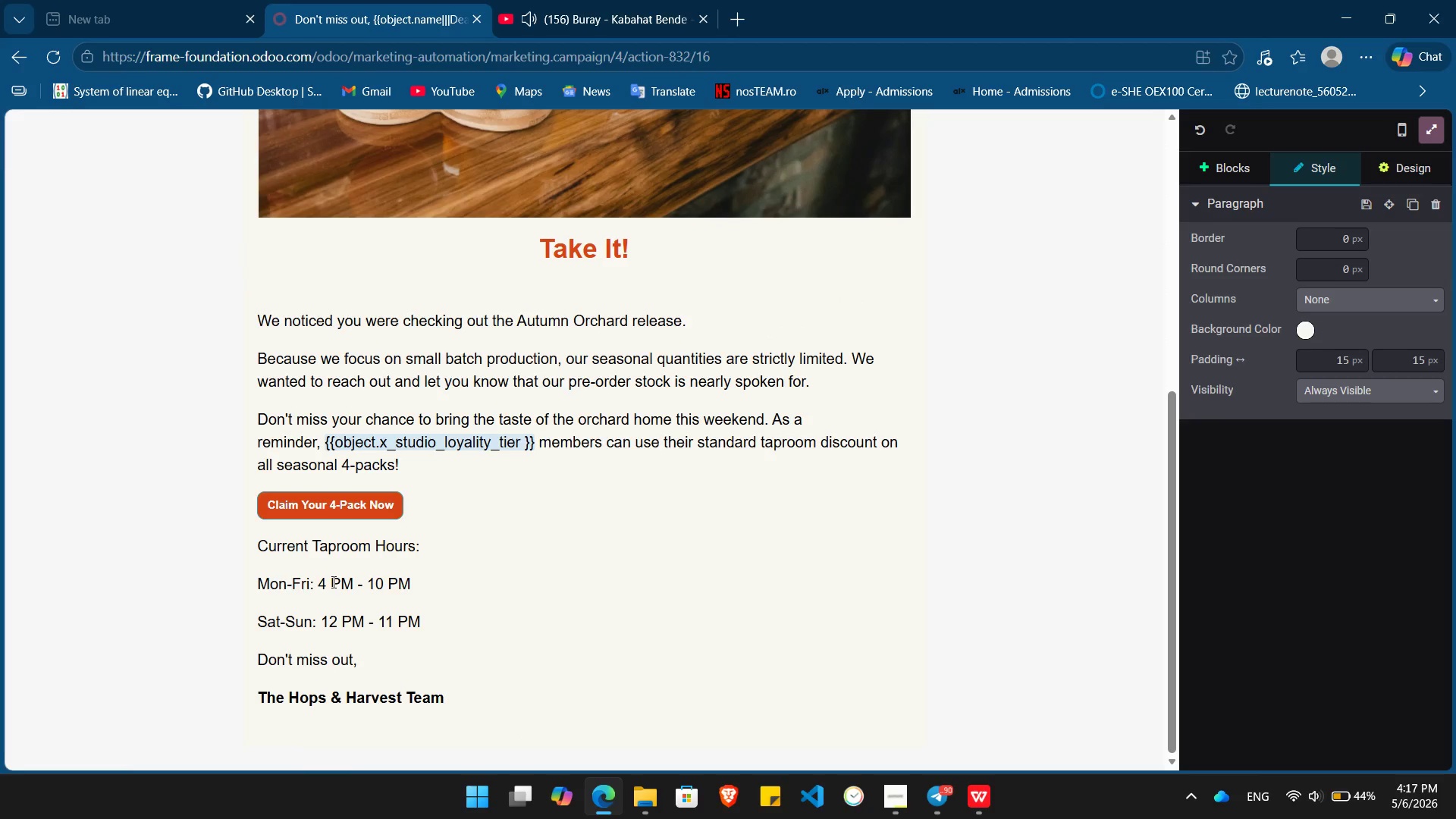 
left_click([1059, 459])
 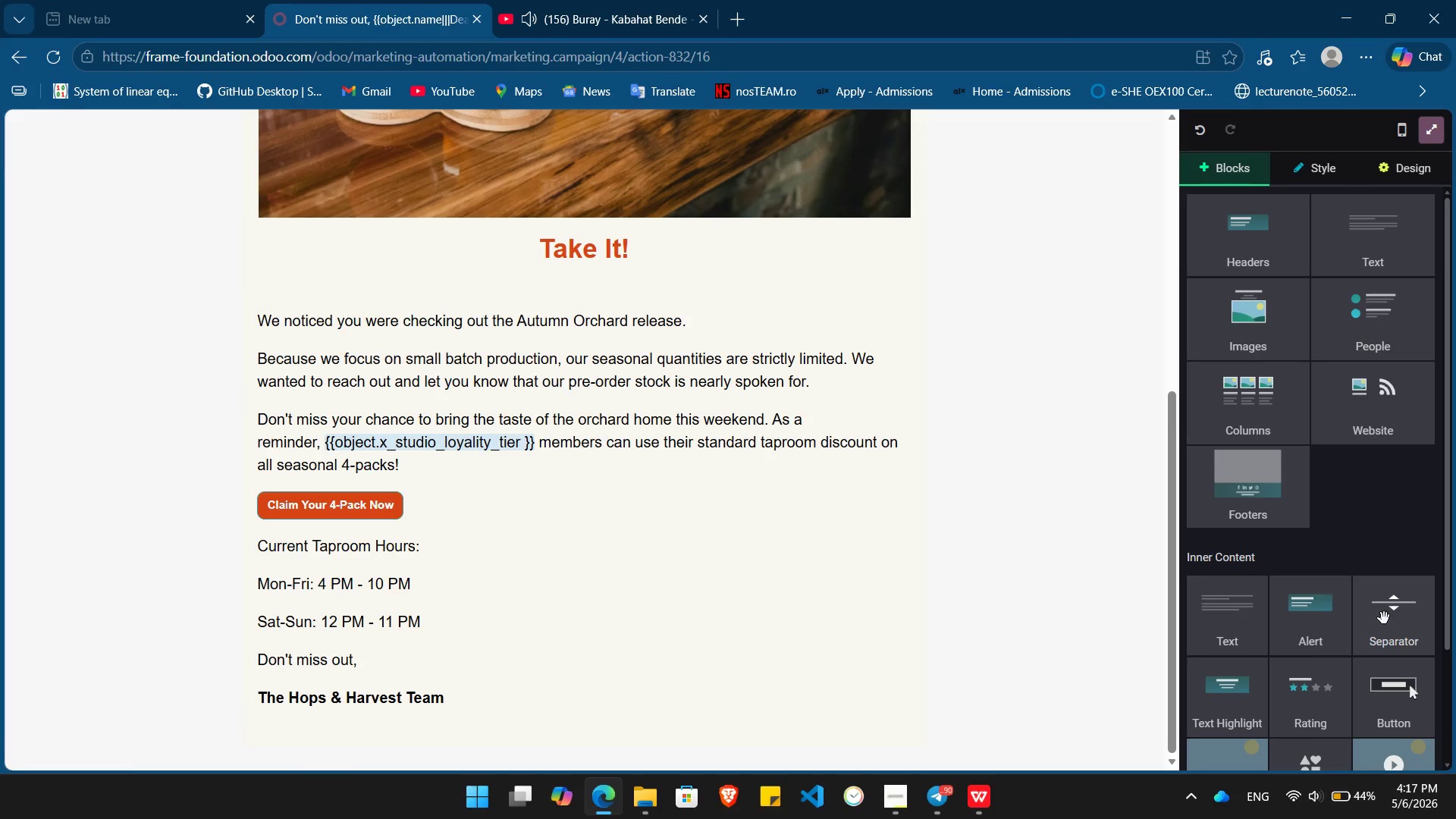 
left_click_drag(start_coordinate=[1387, 620], to_coordinate=[531, 322])
 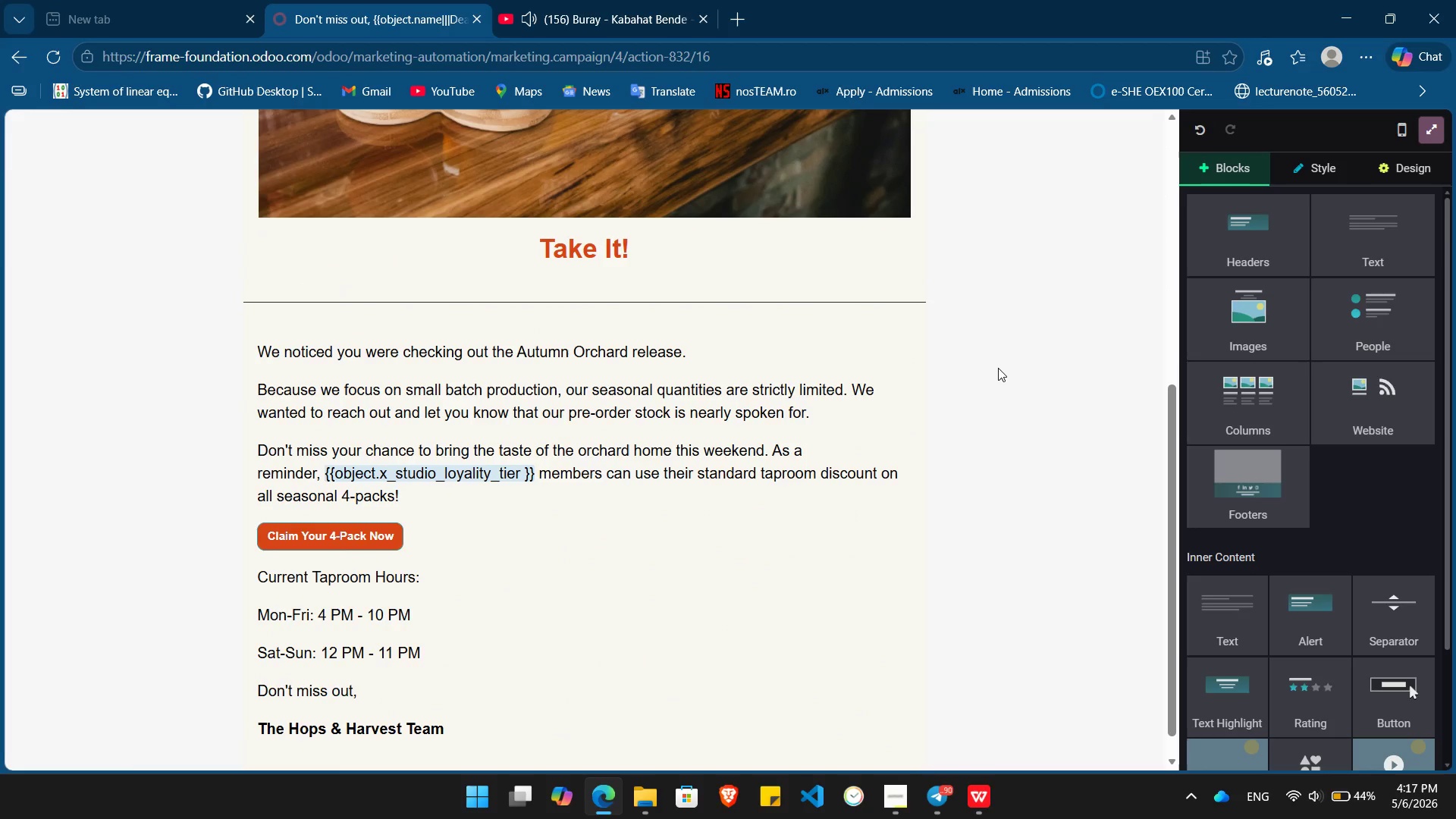 
left_click([998, 368])
 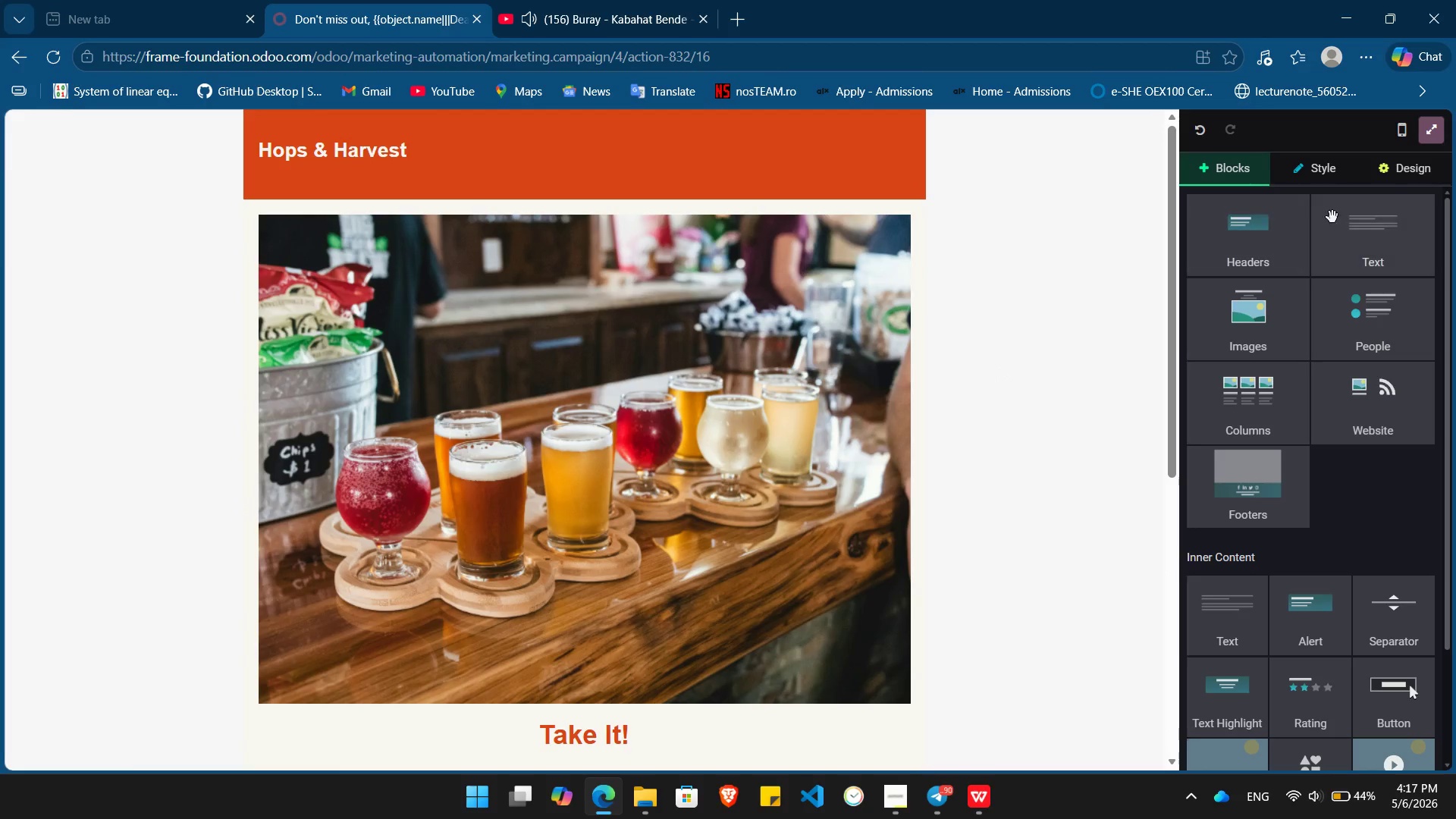 
left_click([1440, 133])
 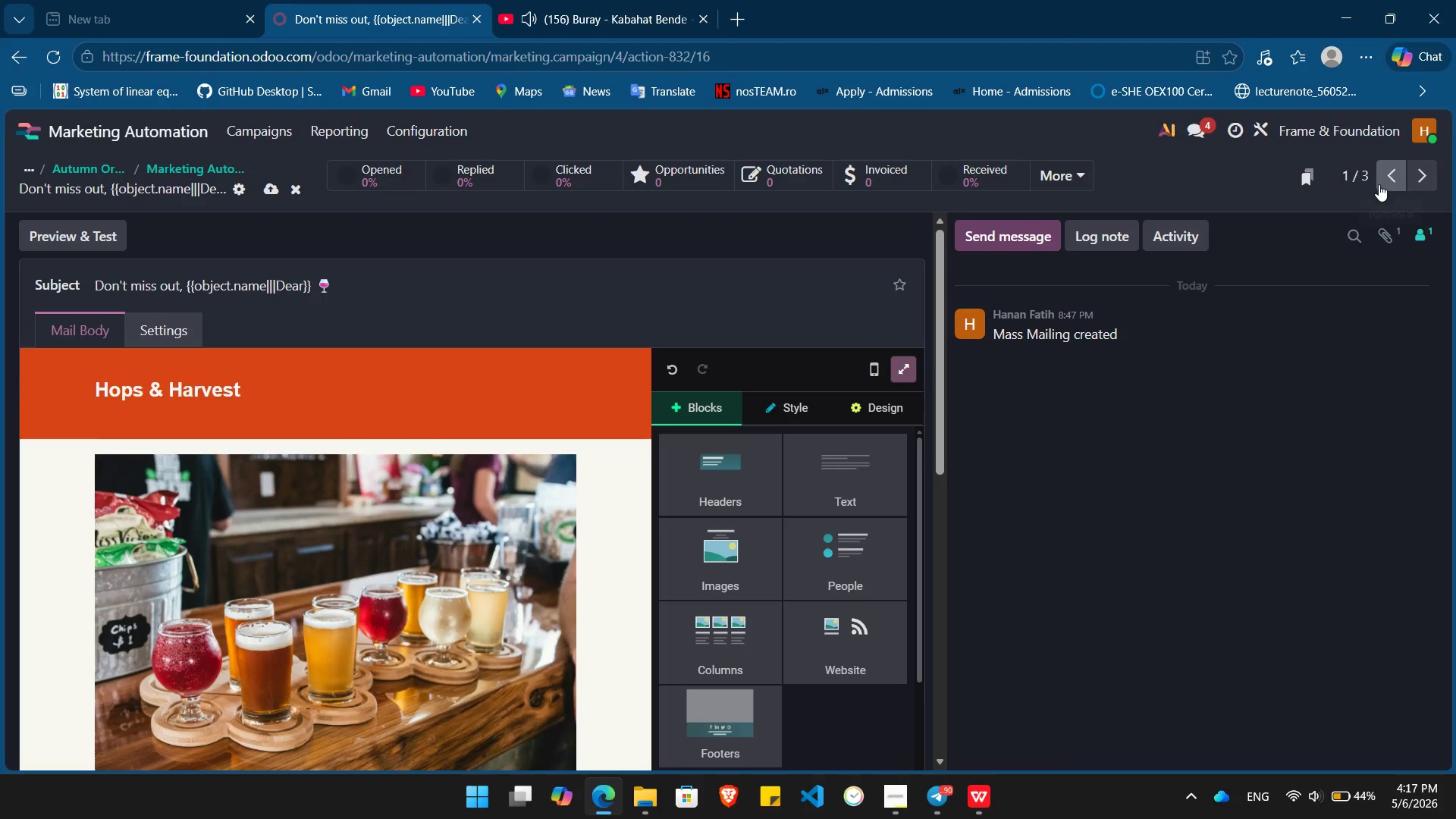 
left_click([1379, 184])
 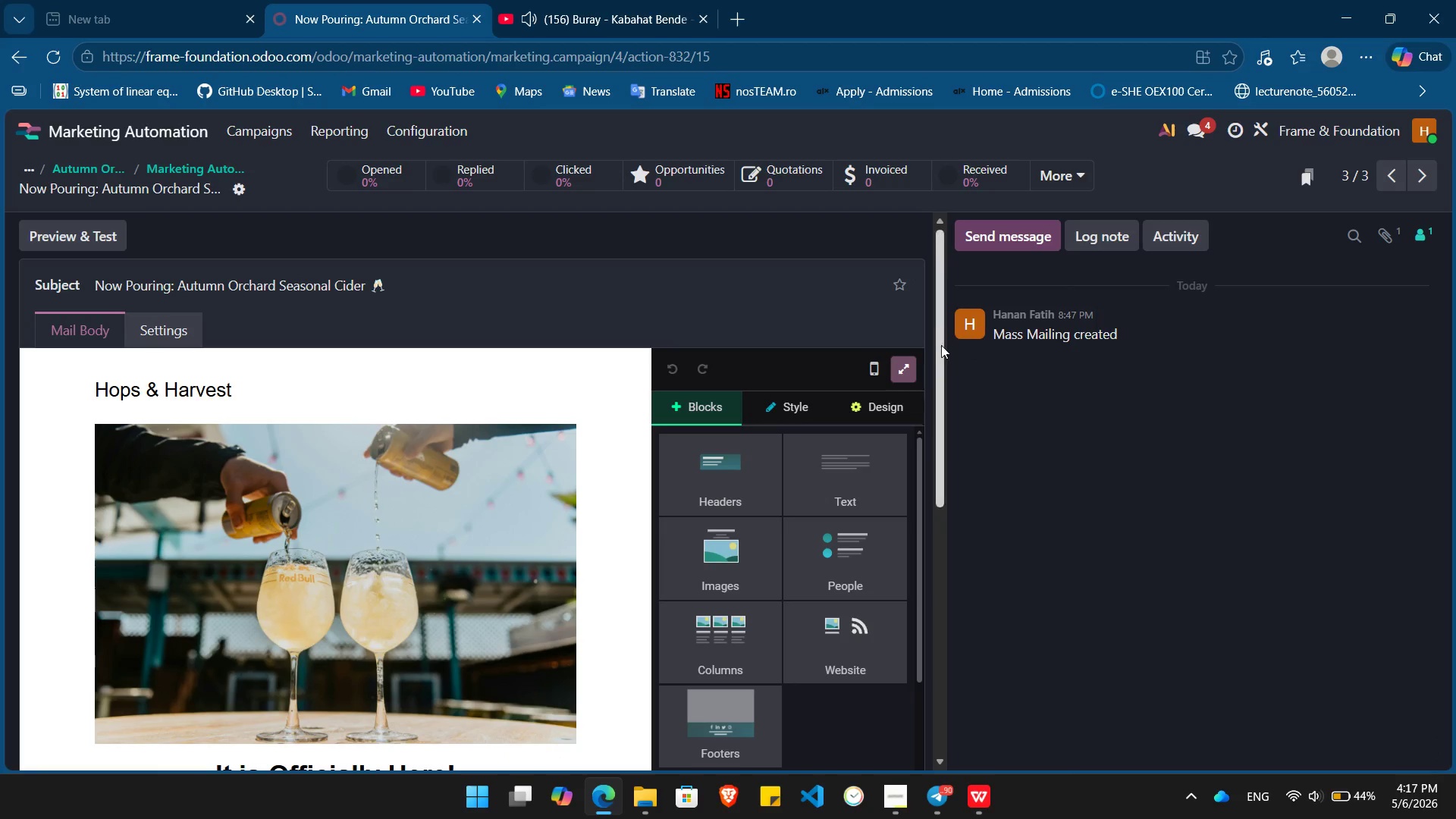 
left_click([907, 365])
 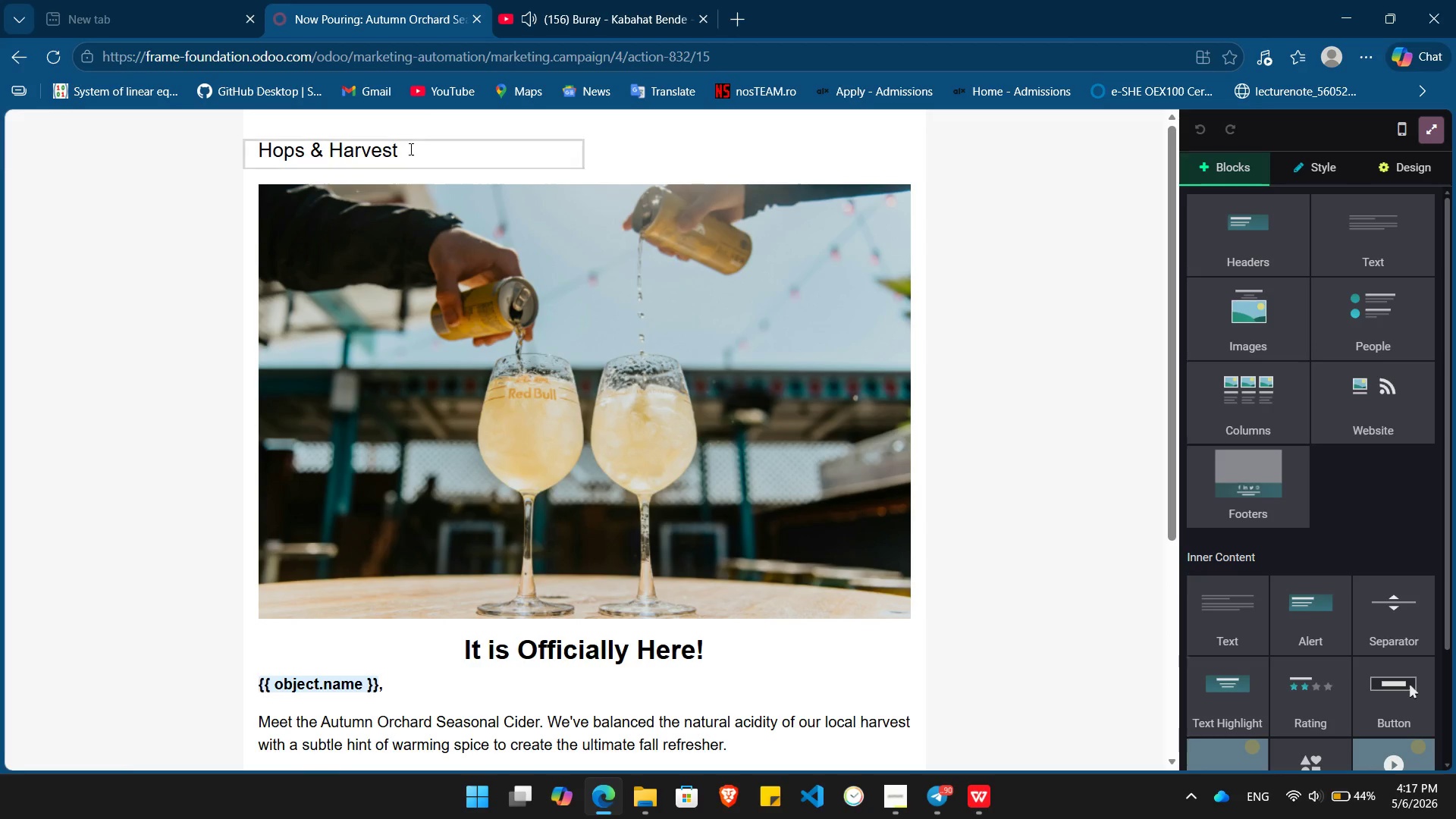 
left_click_drag(start_coordinate=[410, 149], to_coordinate=[229, 138])
 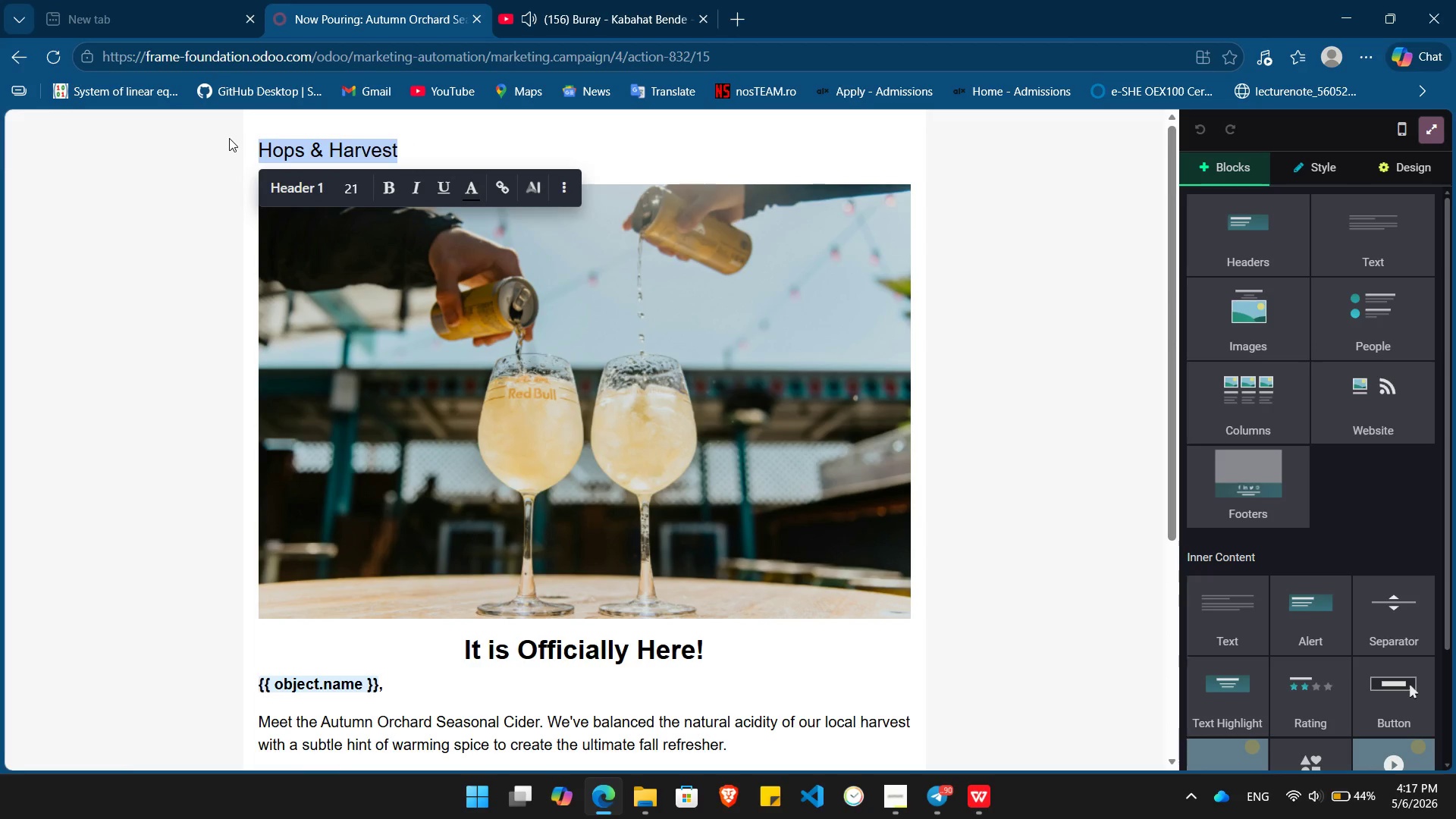 
key(Control+ControlLeft)
 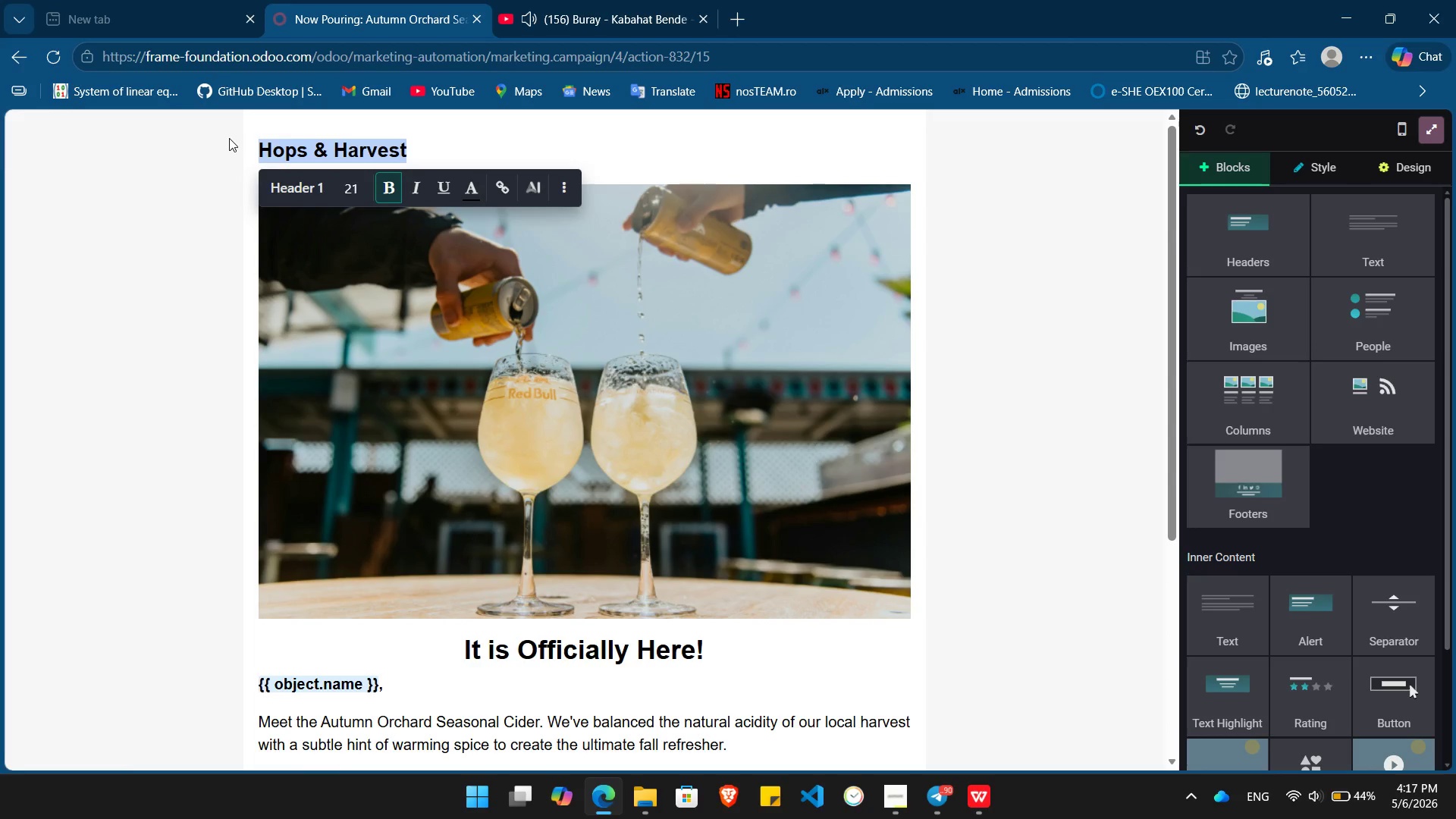 
key(Control+B)
 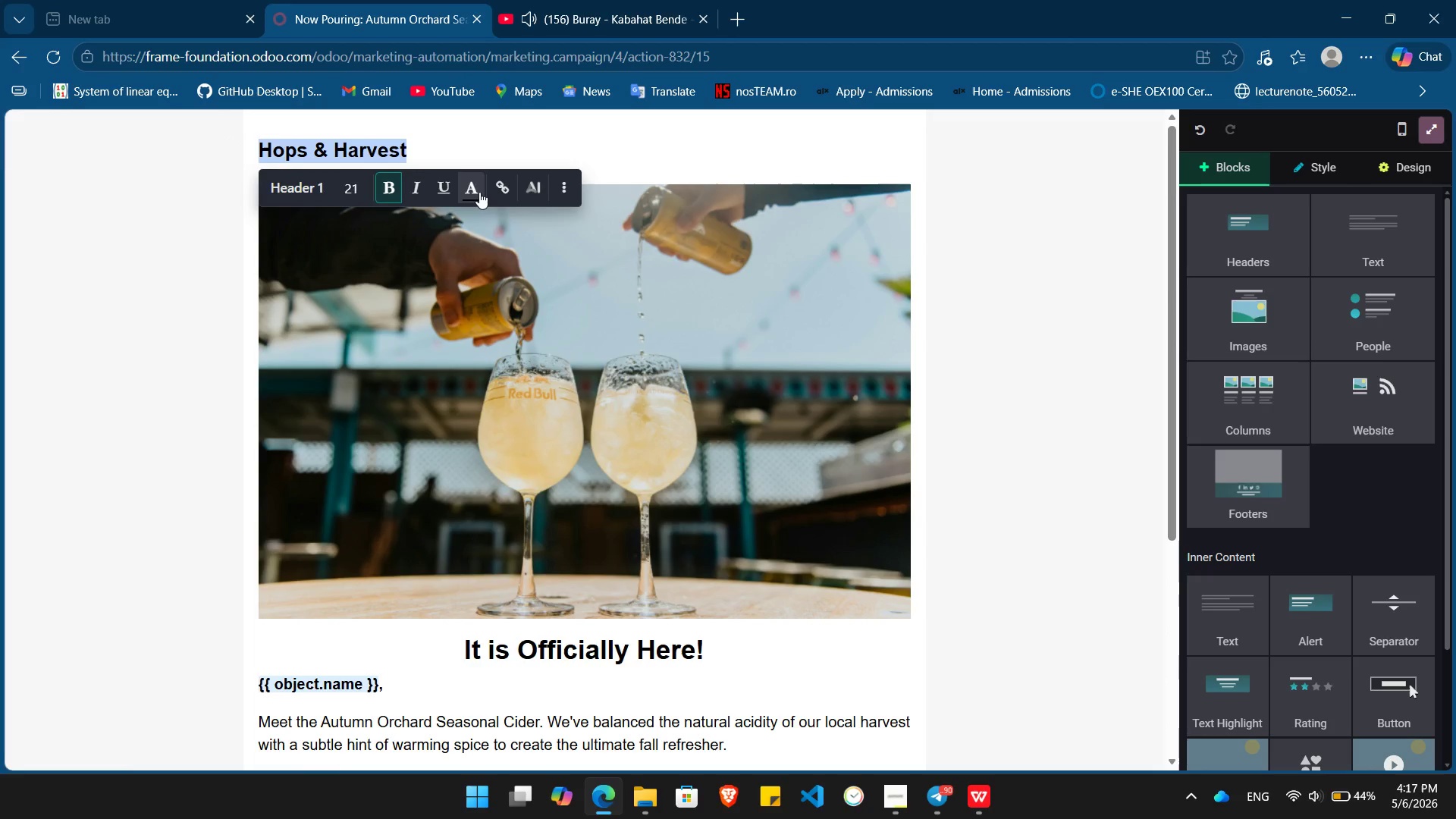 
left_click([476, 192])
 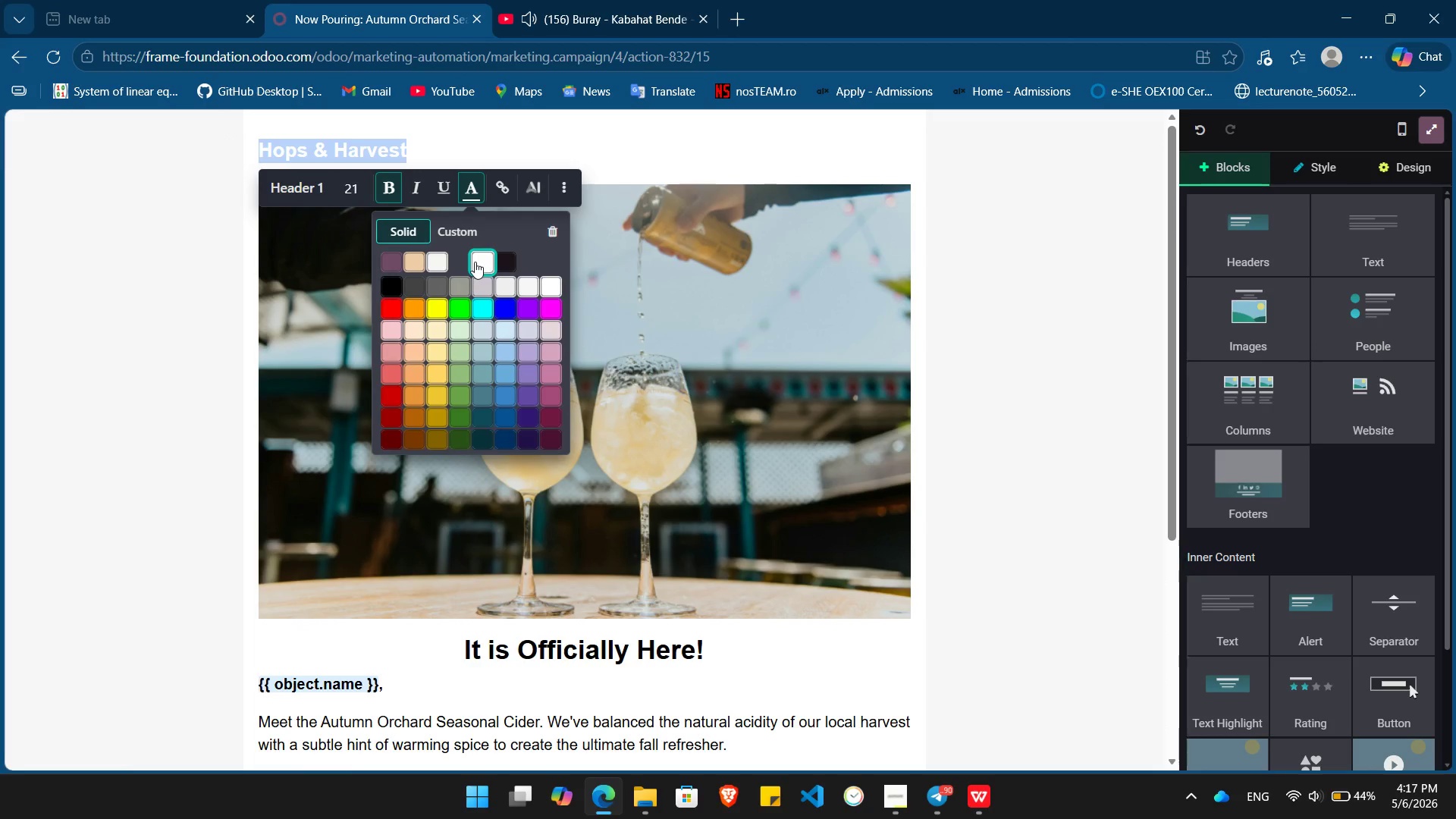 
left_click([475, 262])
 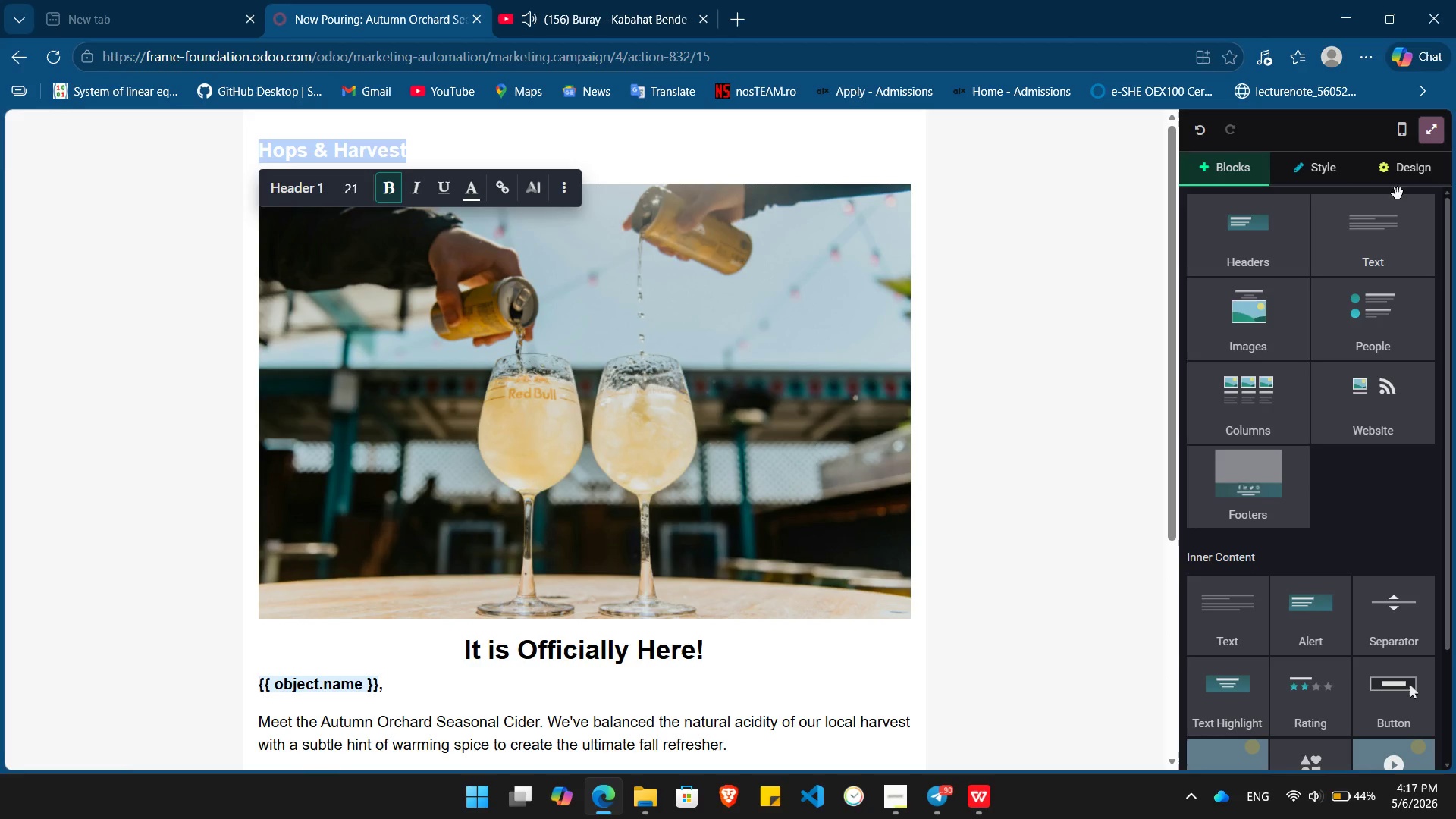 
left_click([1410, 179])
 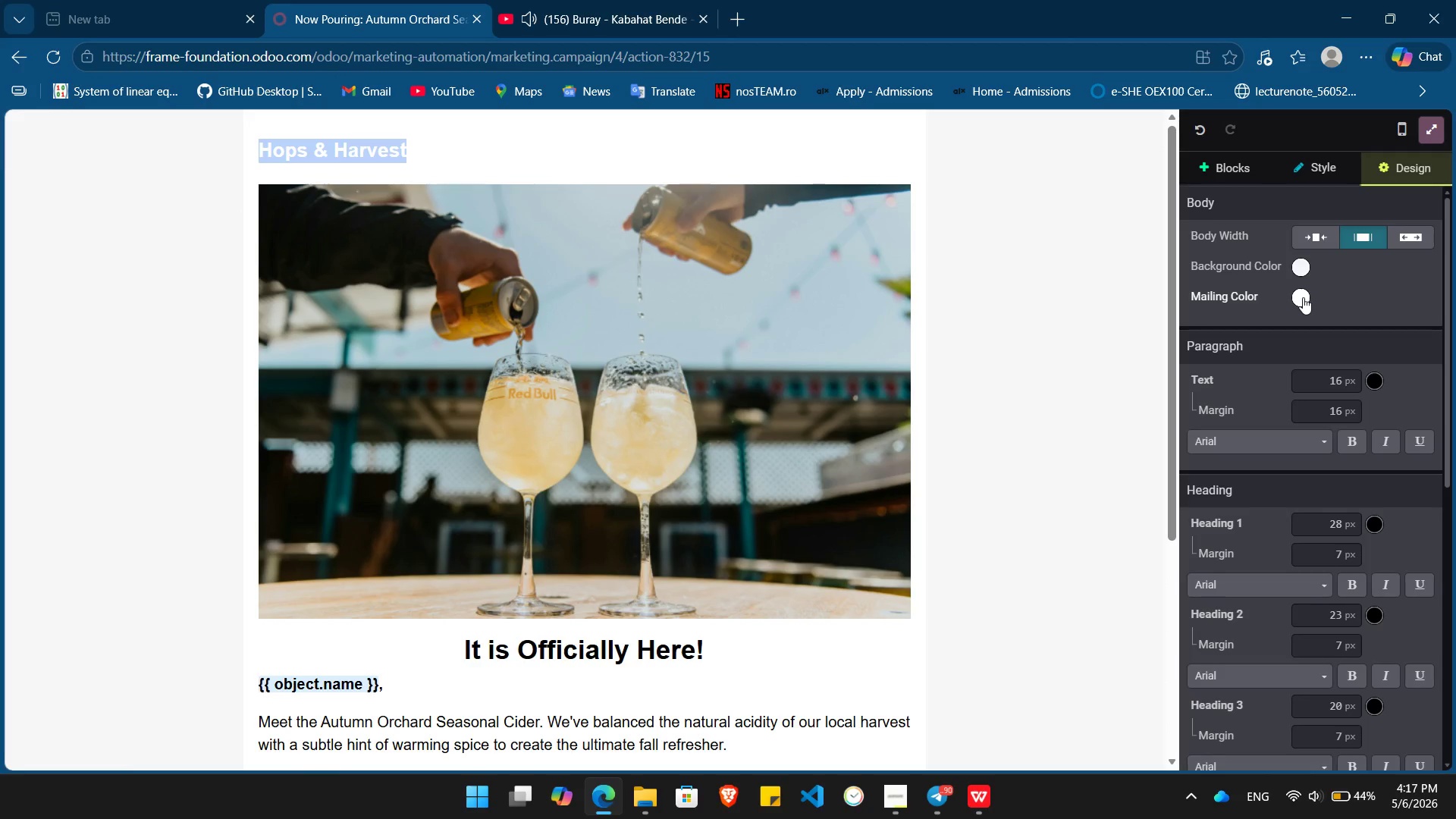 
left_click([1303, 297])
 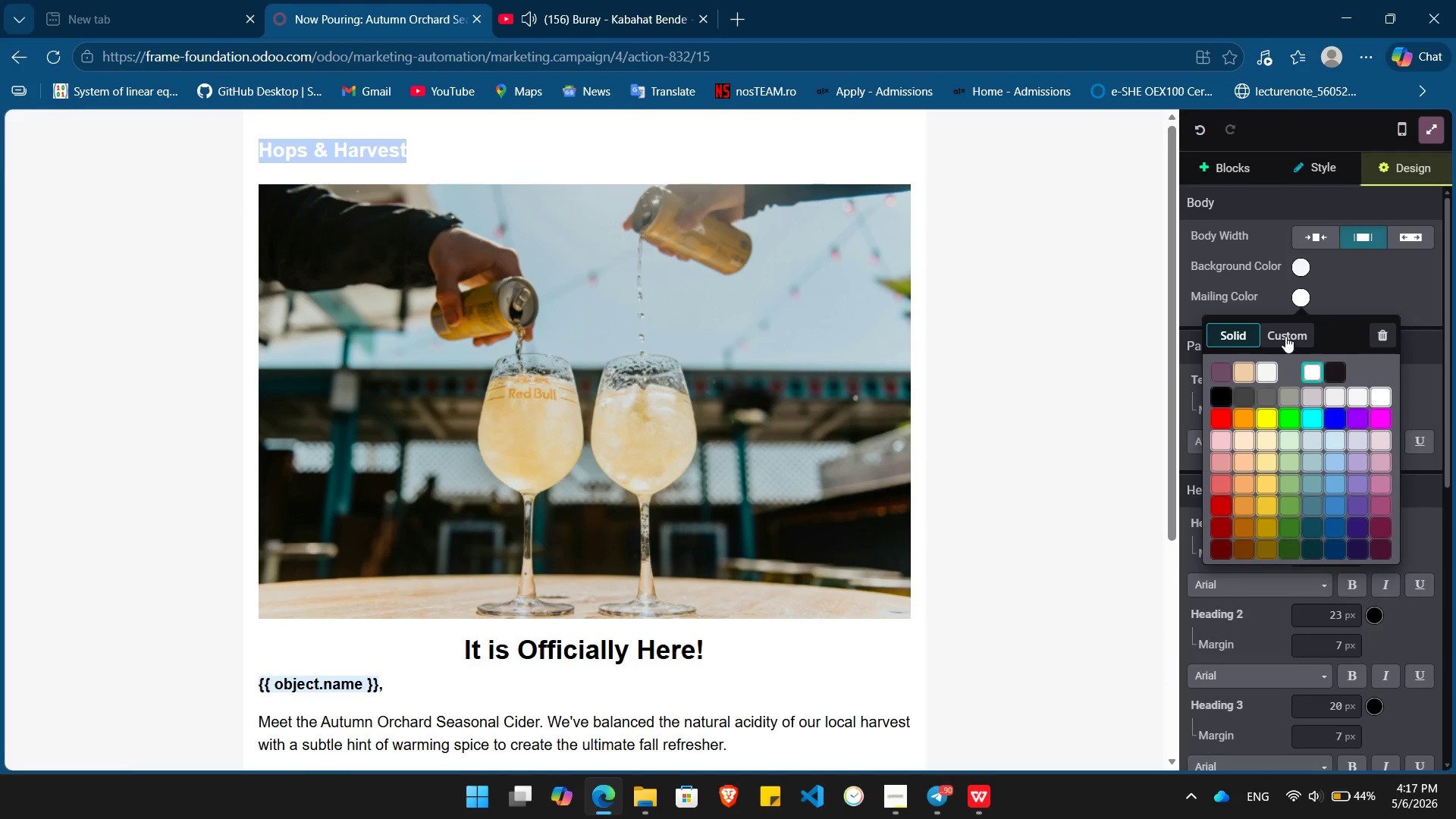 
left_click([1285, 335])
 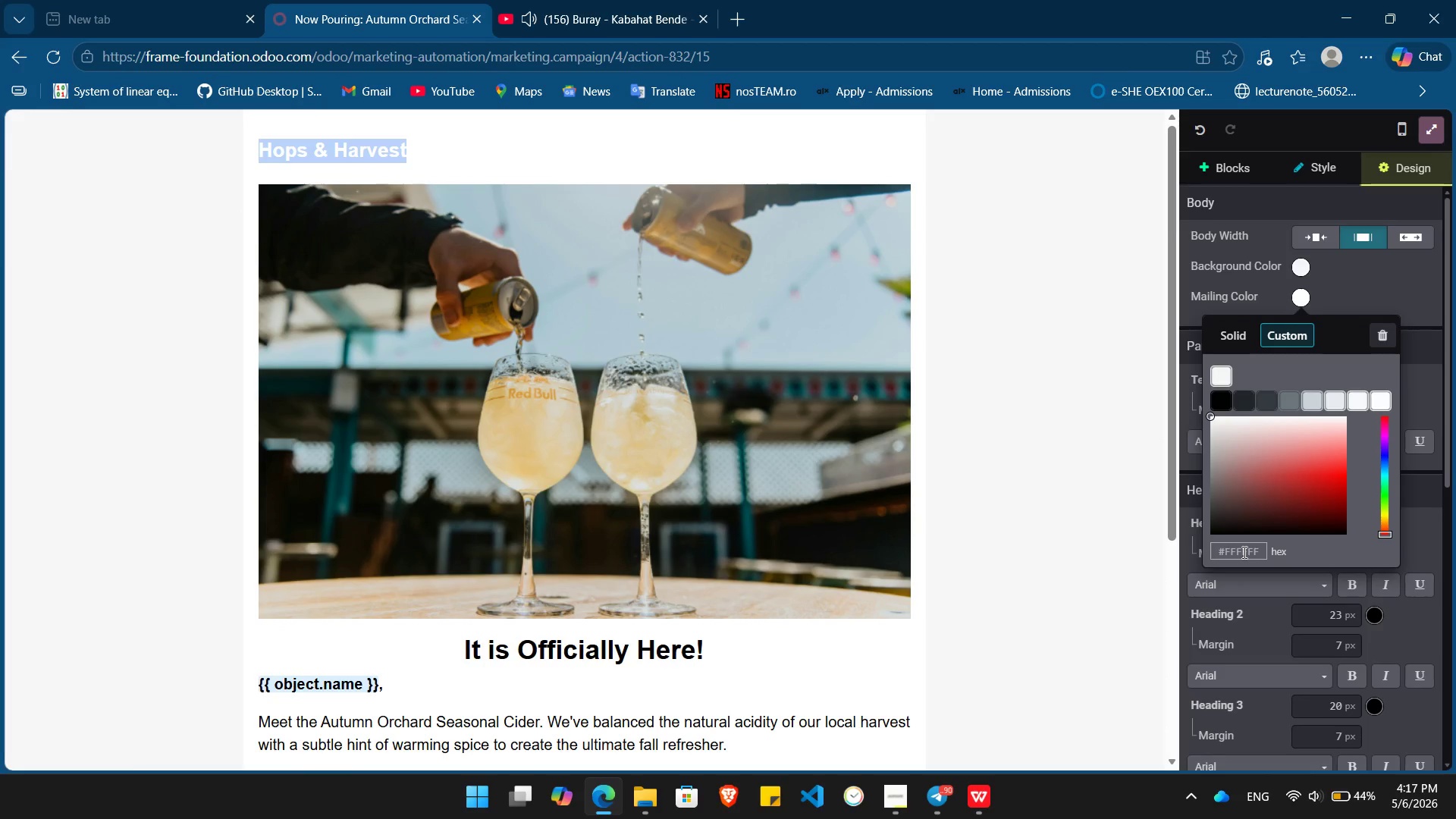 
left_click([1243, 548])
 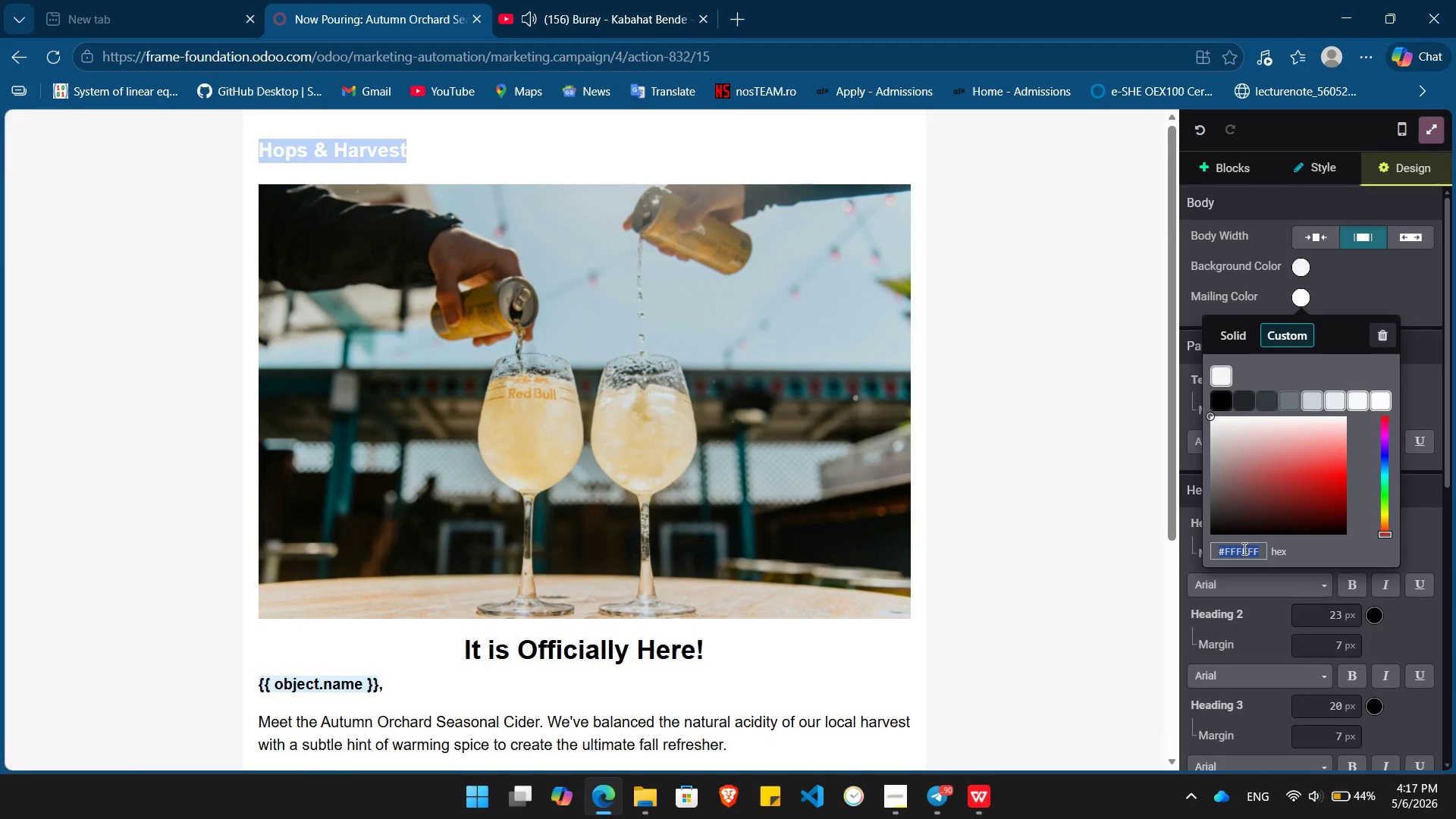 
type(#f9f7f2)
 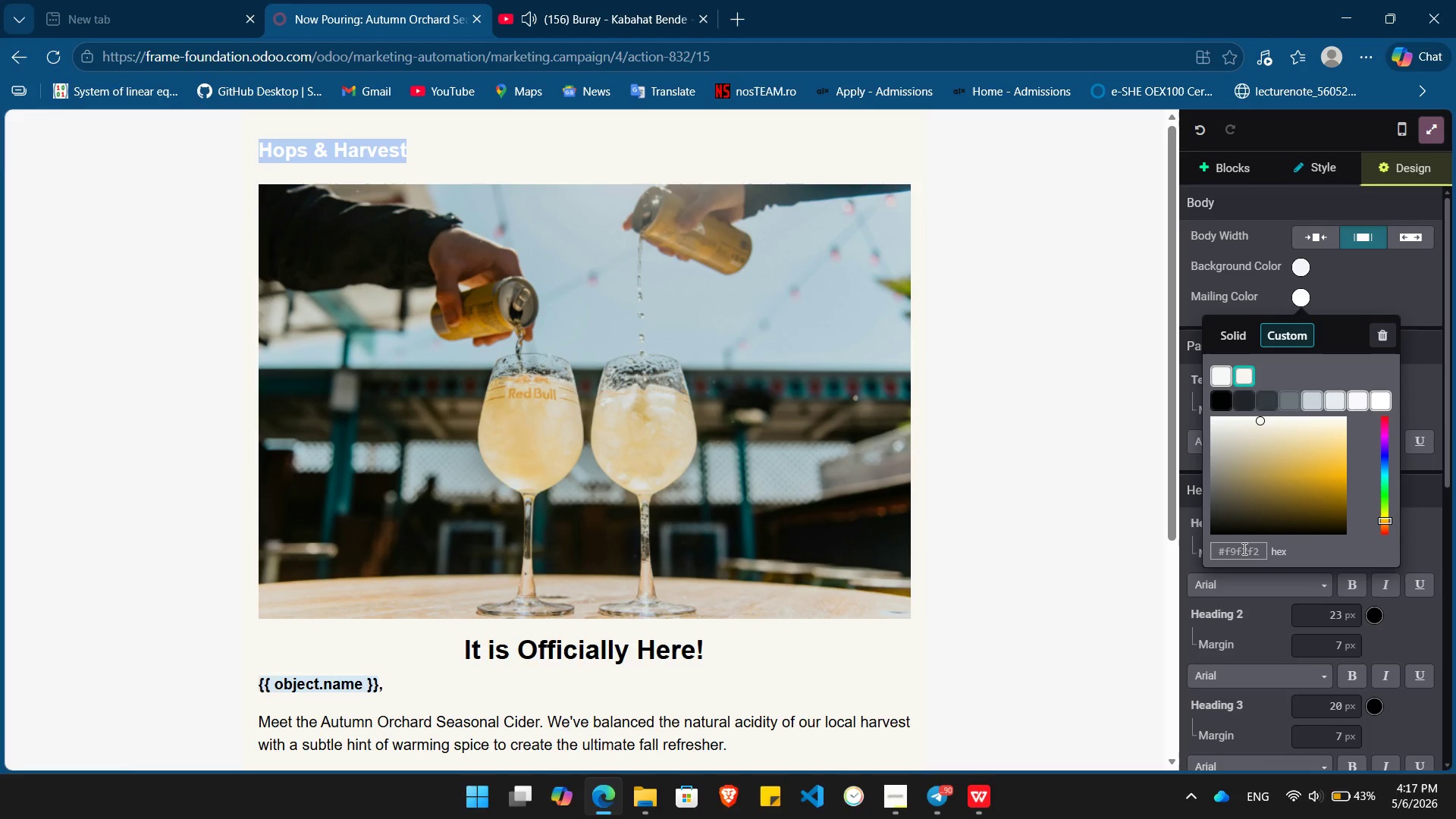 
key(Enter)
 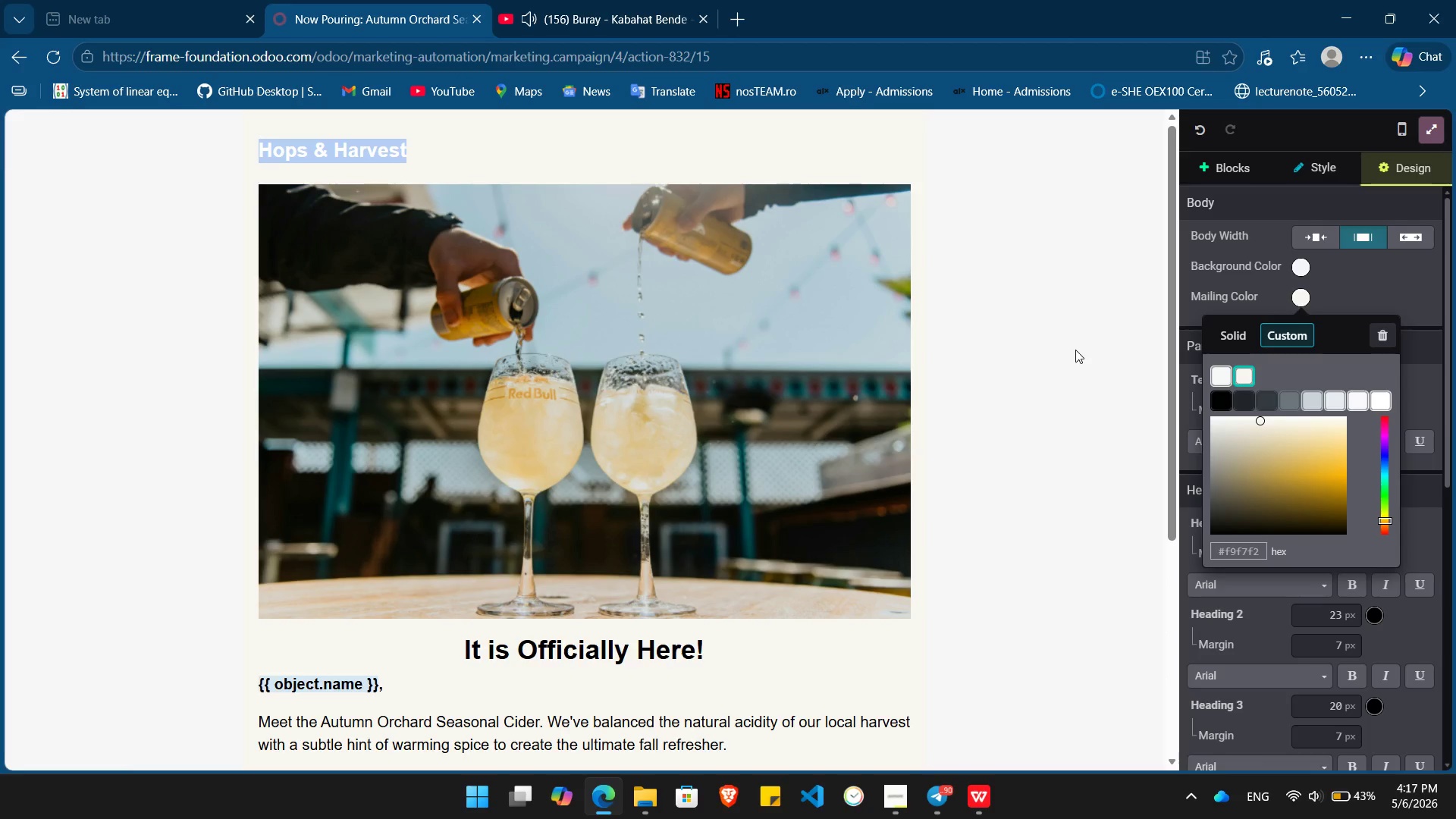 
left_click([1075, 350])
 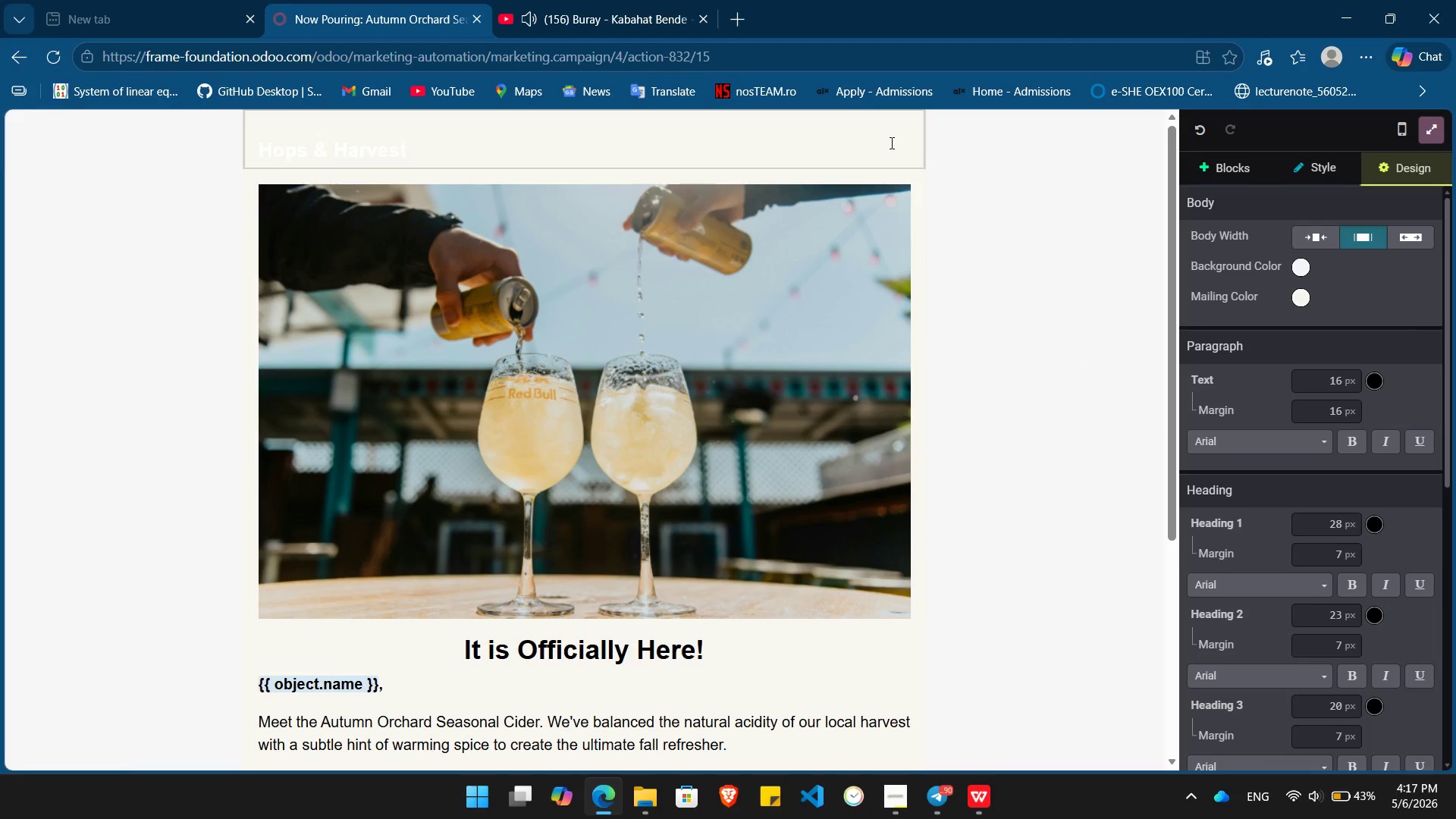 
left_click([890, 143])
 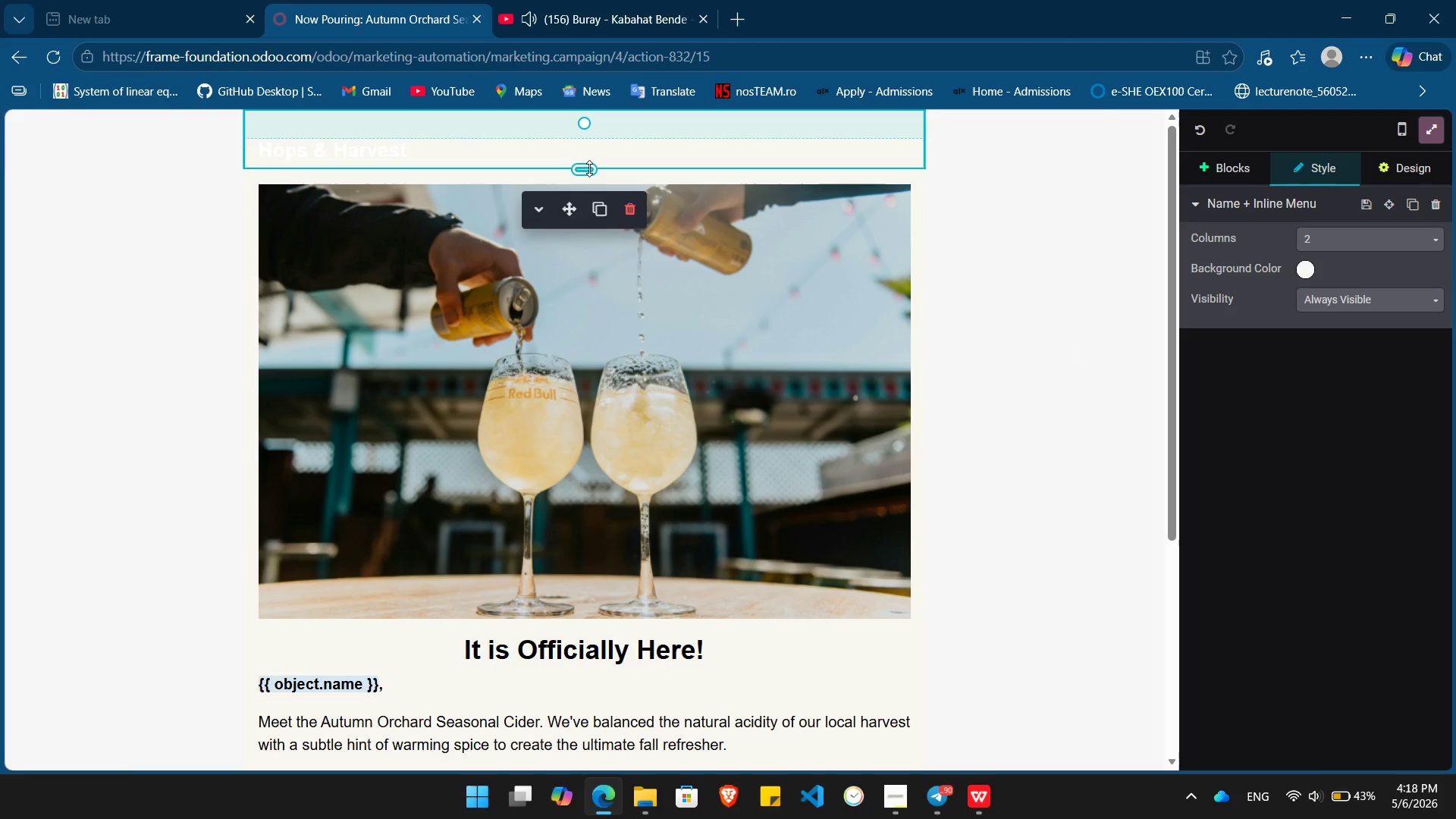 
left_click_drag(start_coordinate=[587, 168], to_coordinate=[585, 193])
 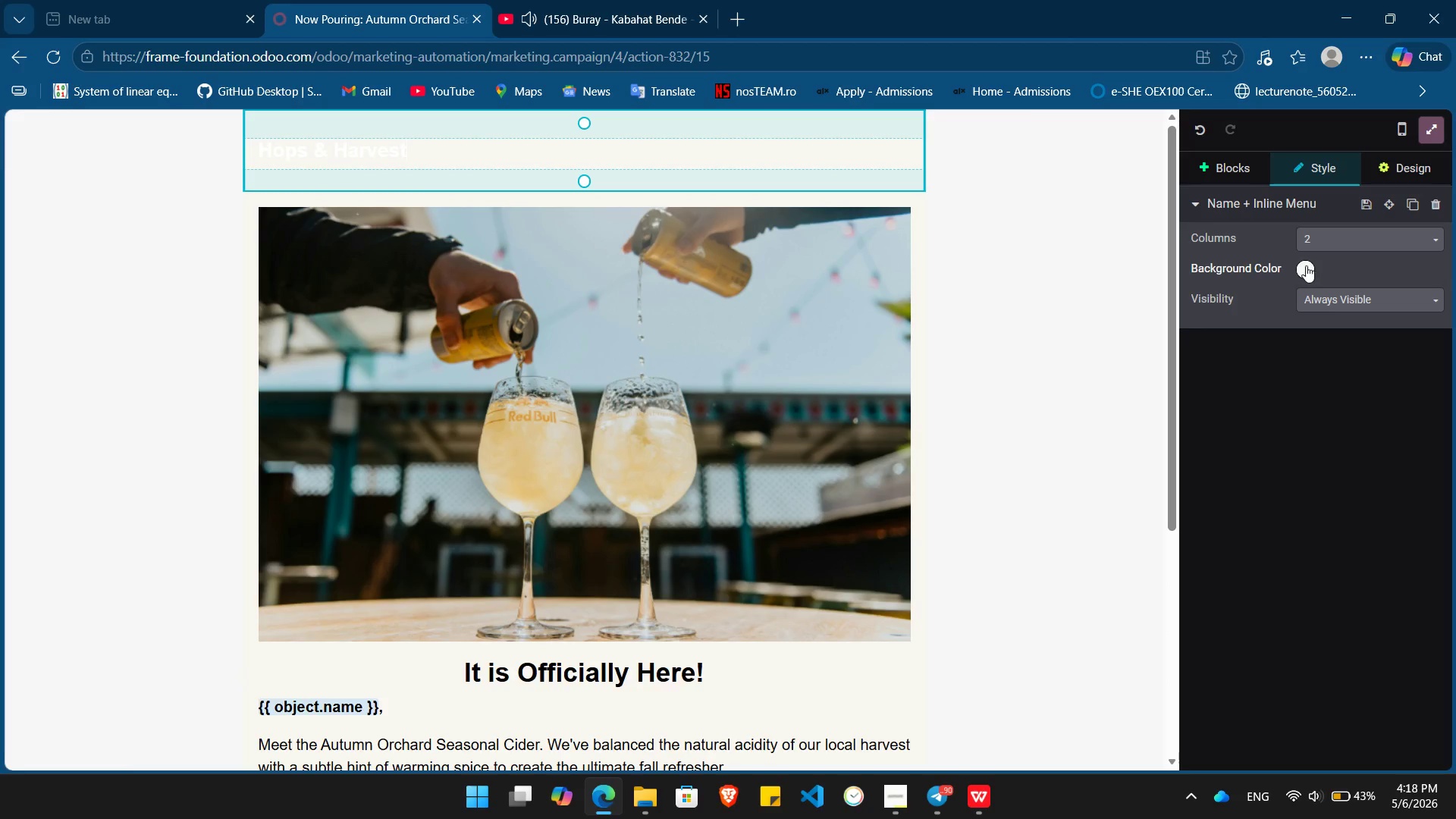 
left_click([1306, 265])
 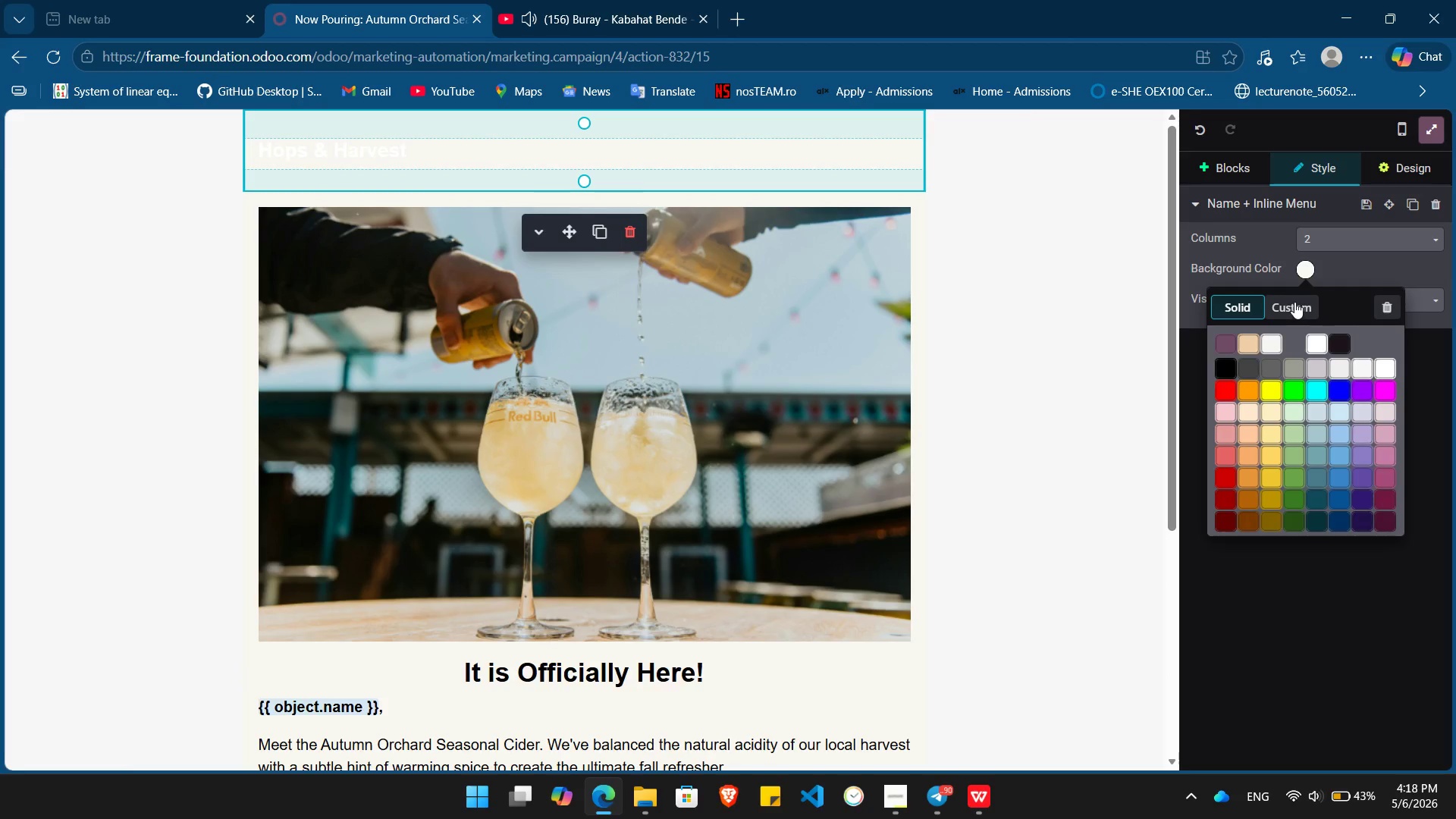 
left_click([1294, 302])
 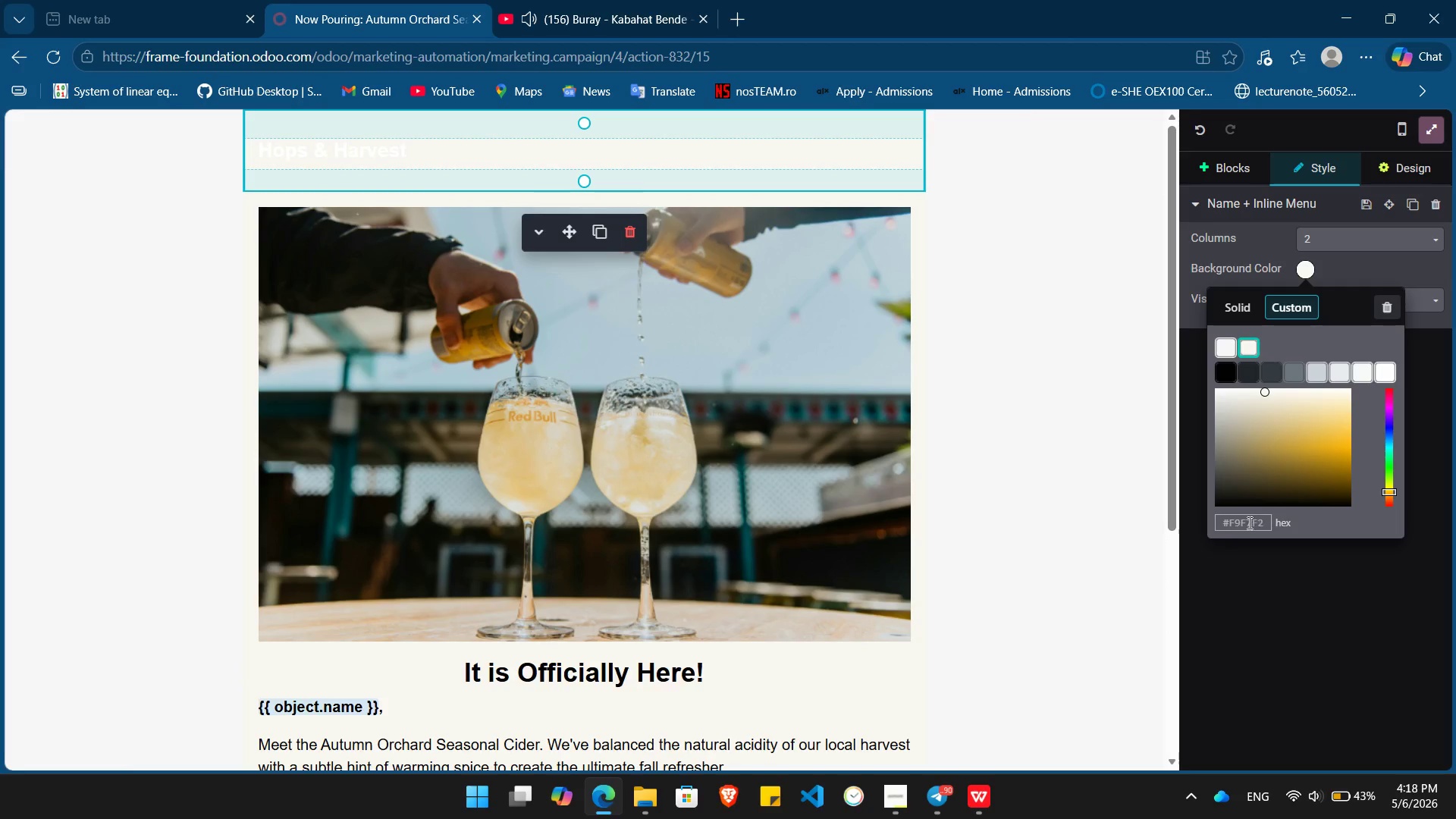 
left_click([1247, 519])
 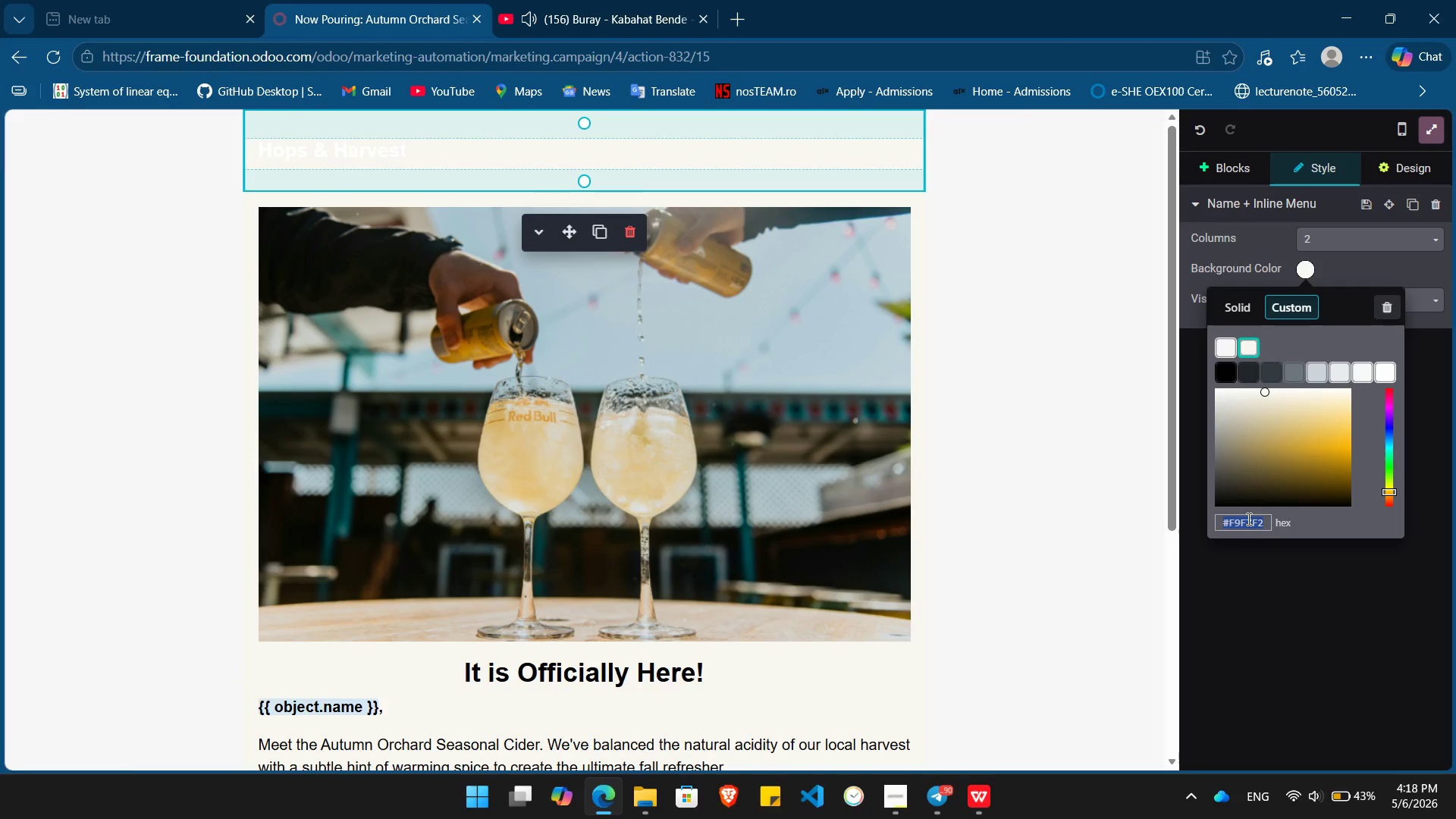 
type(#d84315)
 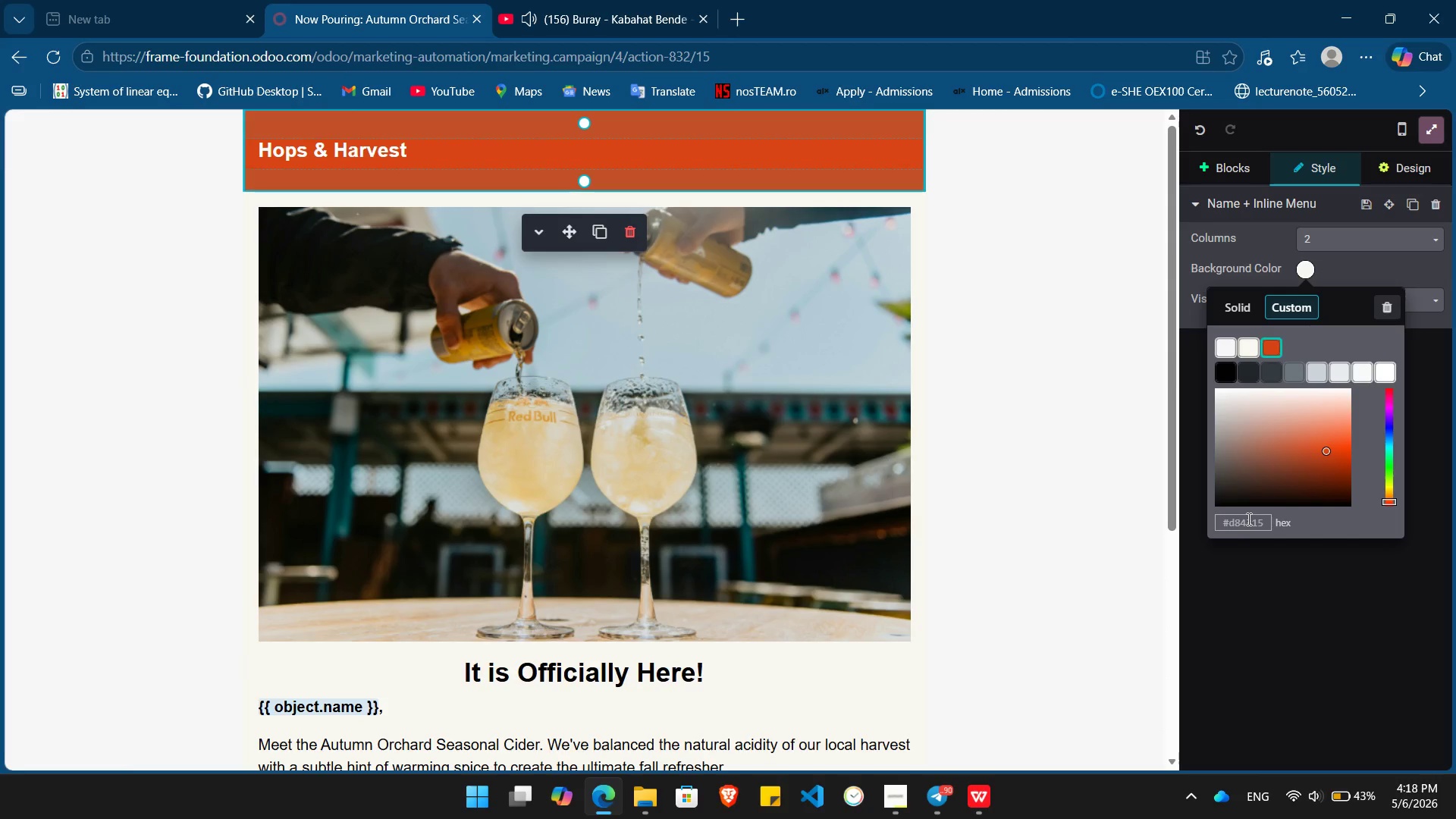 
key(Enter)
 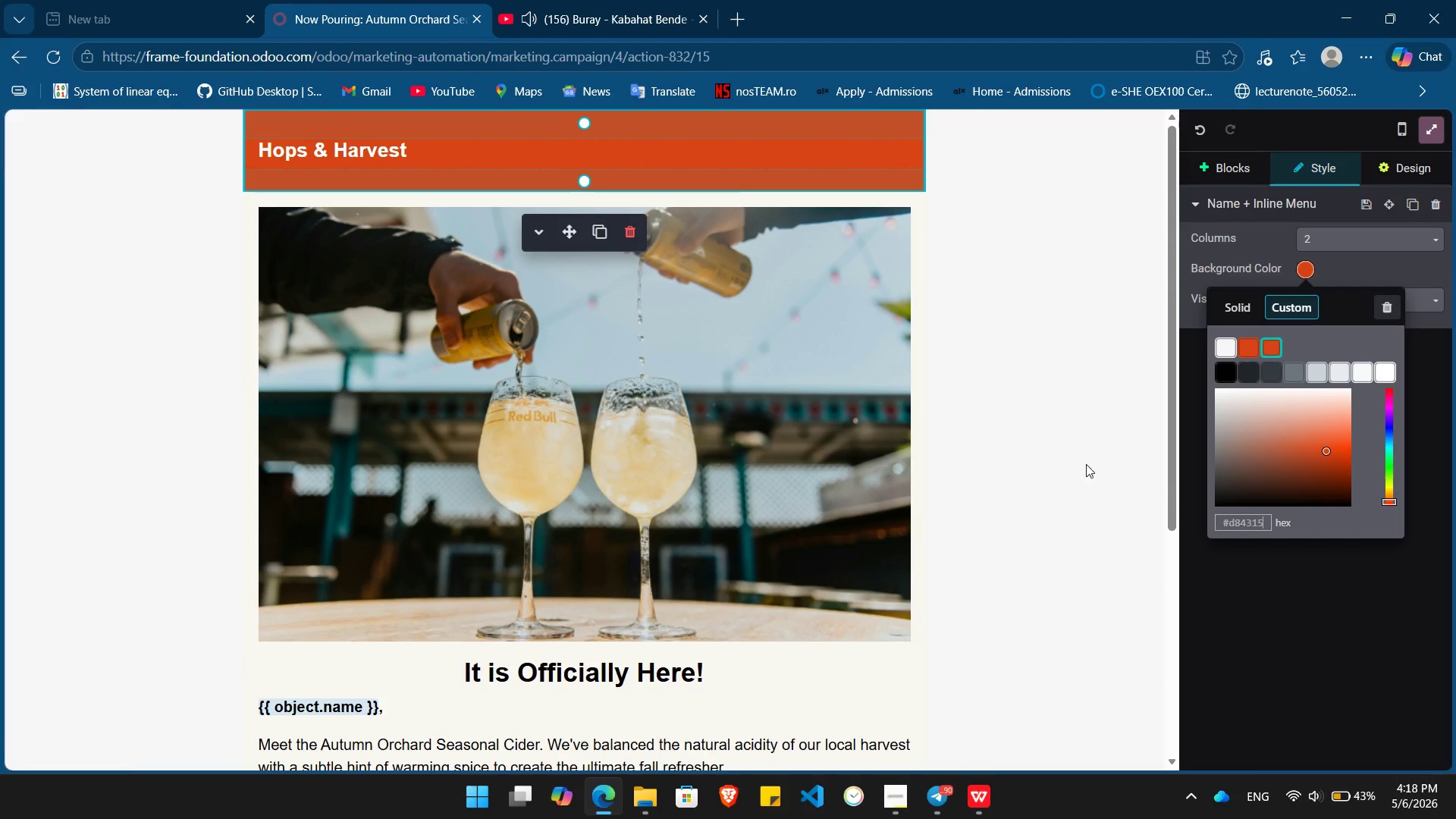 
left_click([1109, 457])
 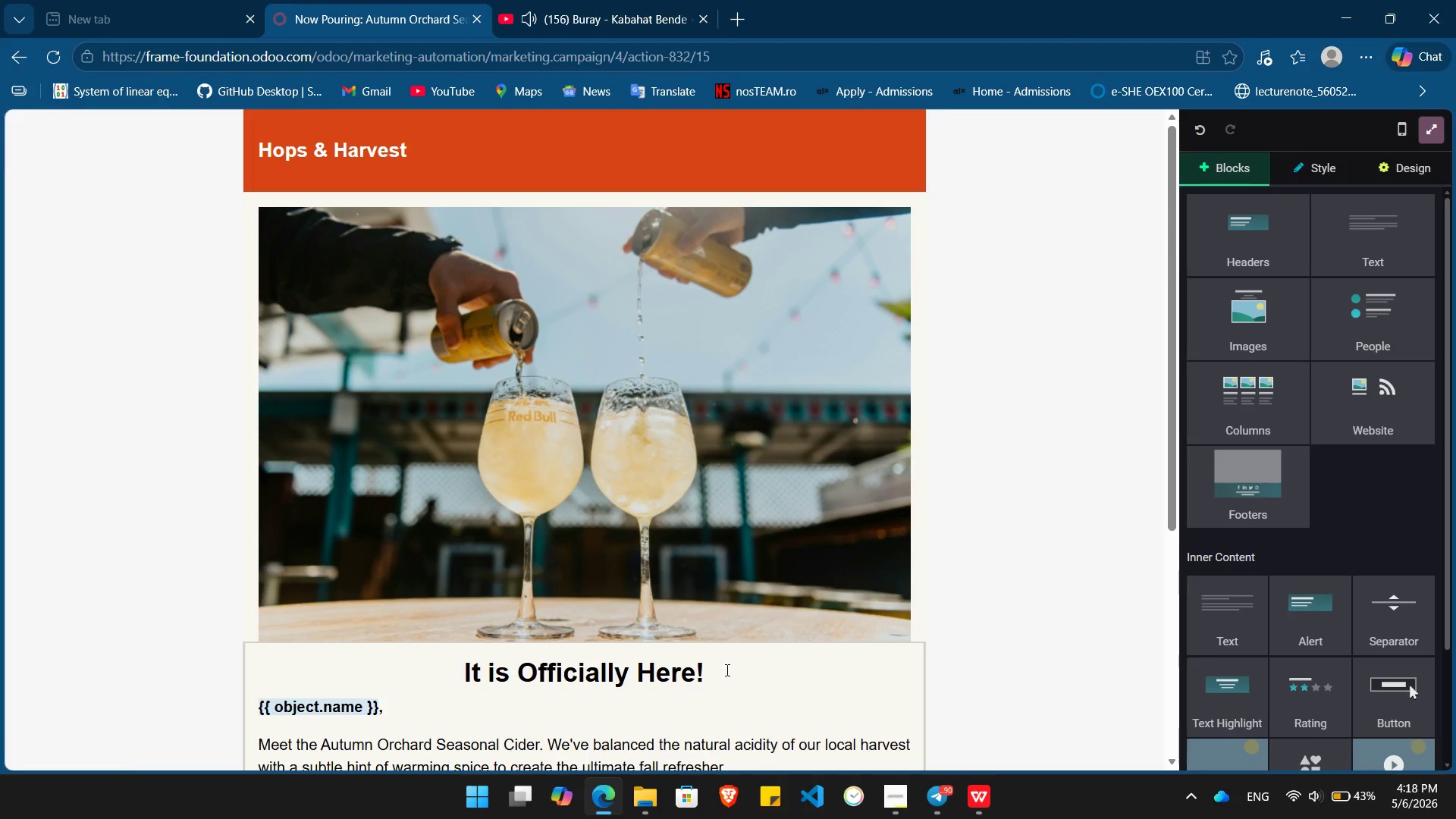 
left_click_drag(start_coordinate=[726, 670], to_coordinate=[453, 645])
 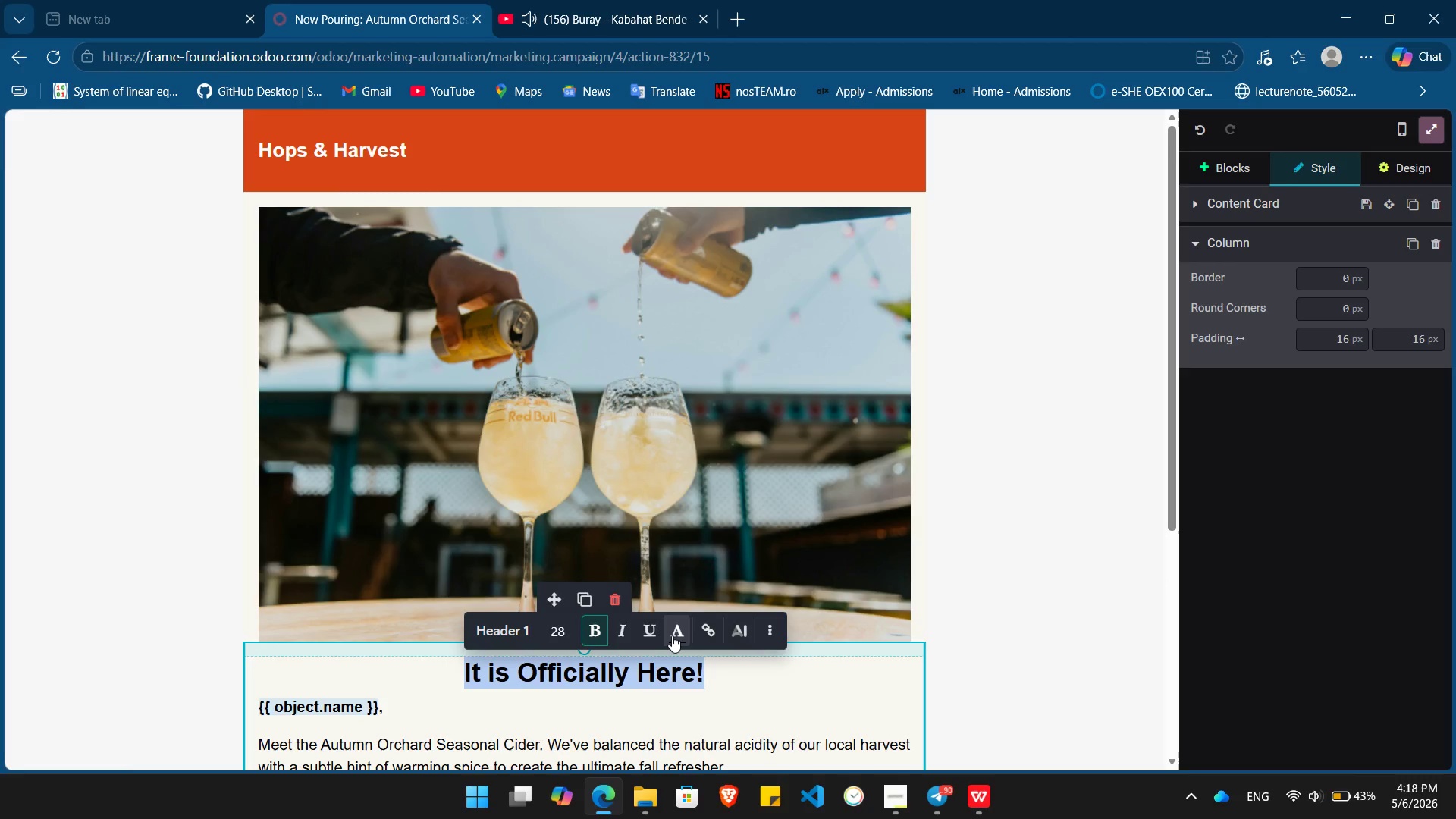 
left_click([673, 635])
 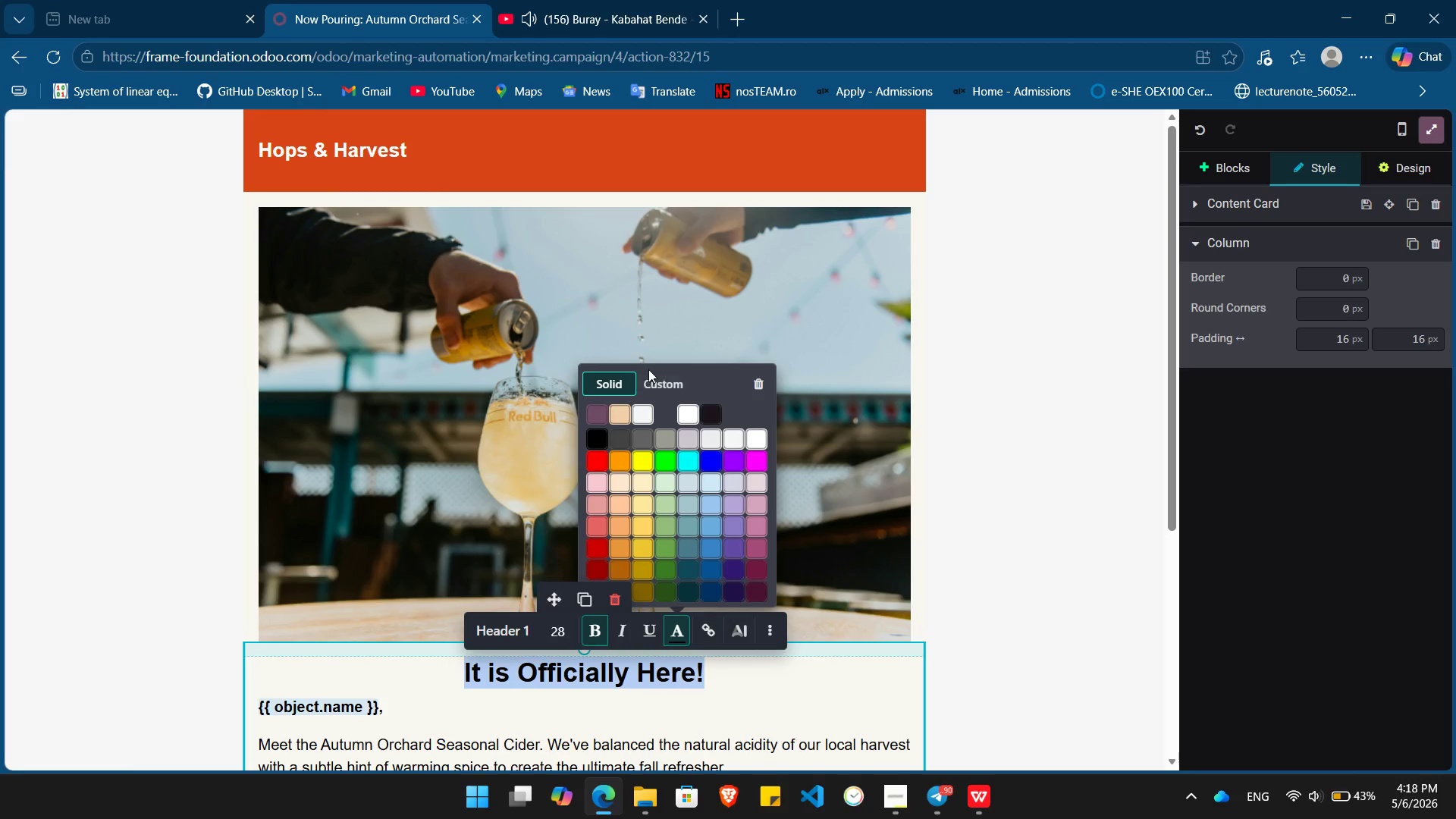 
left_click([656, 376])
 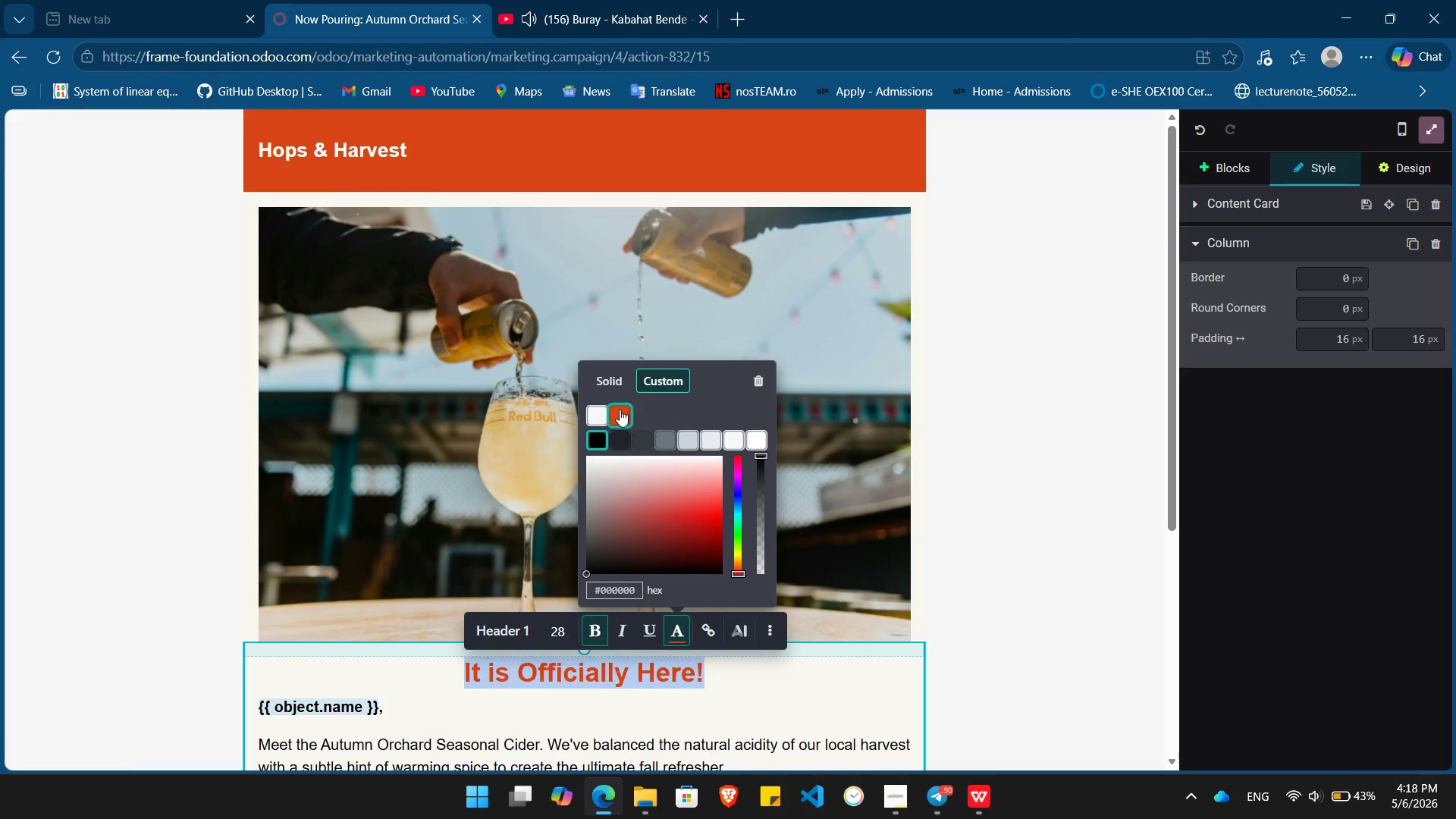 
left_click([619, 410])
 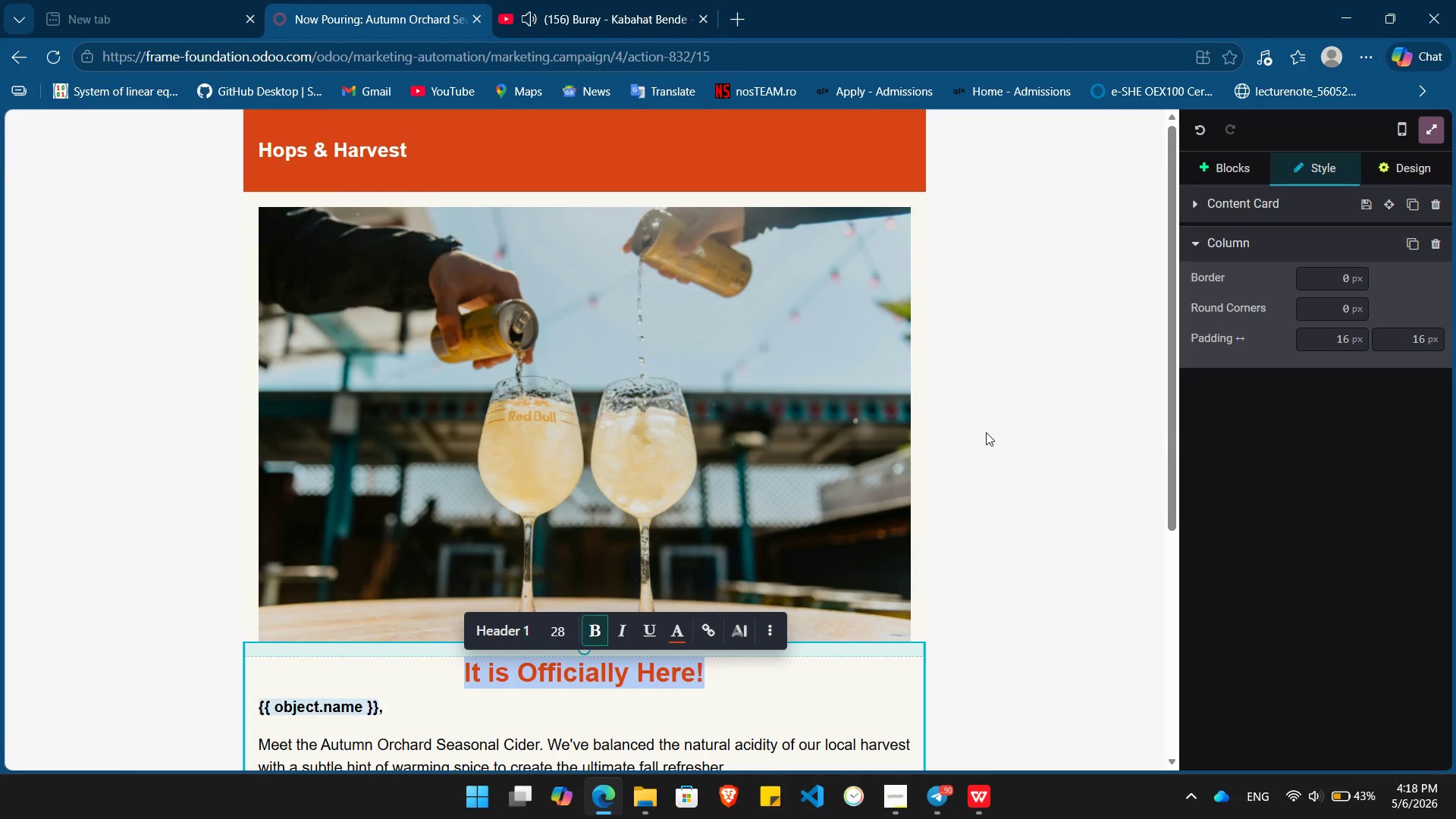 
left_click([986, 432])
 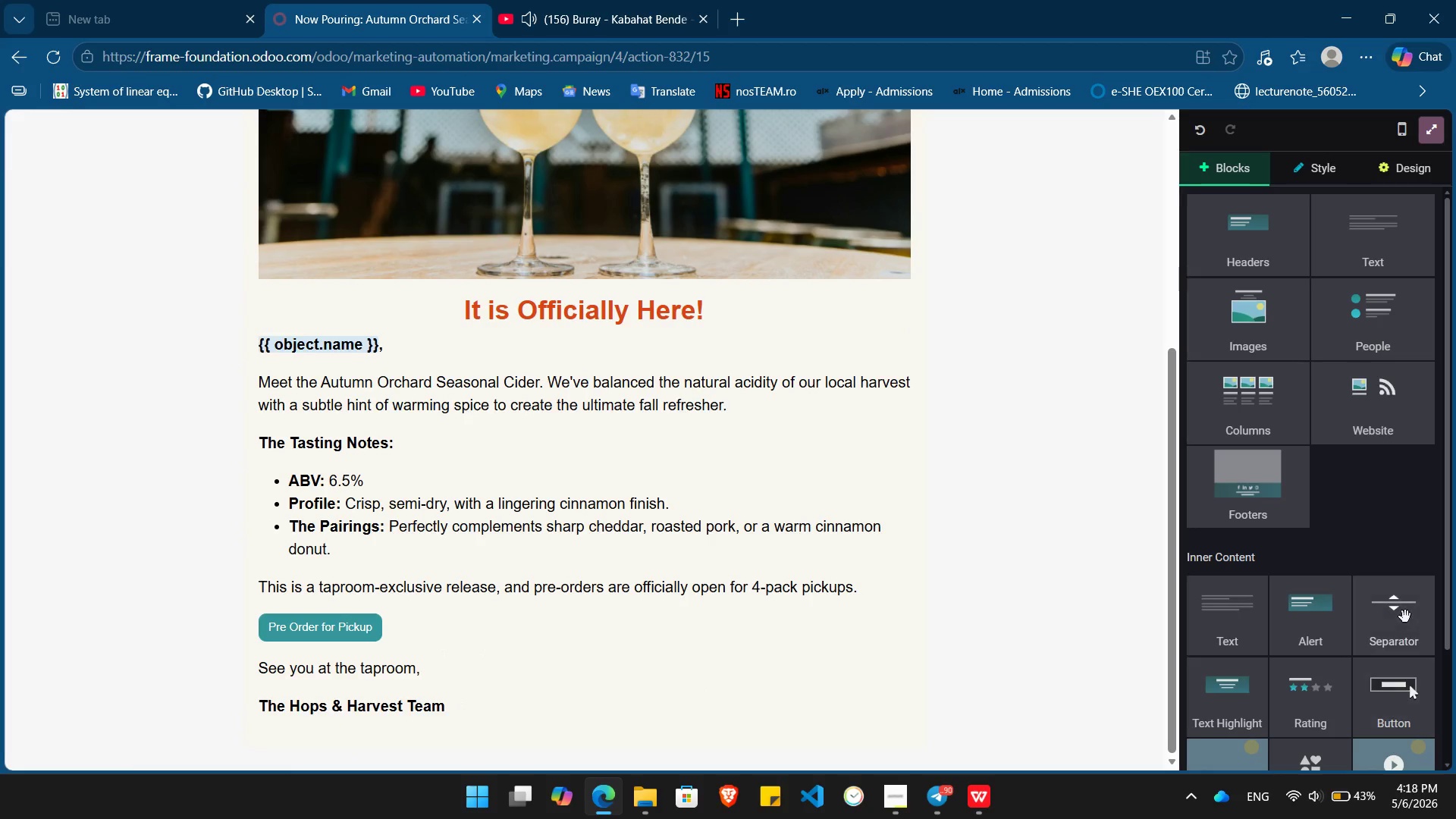 
left_click_drag(start_coordinate=[1405, 614], to_coordinate=[671, 337])
 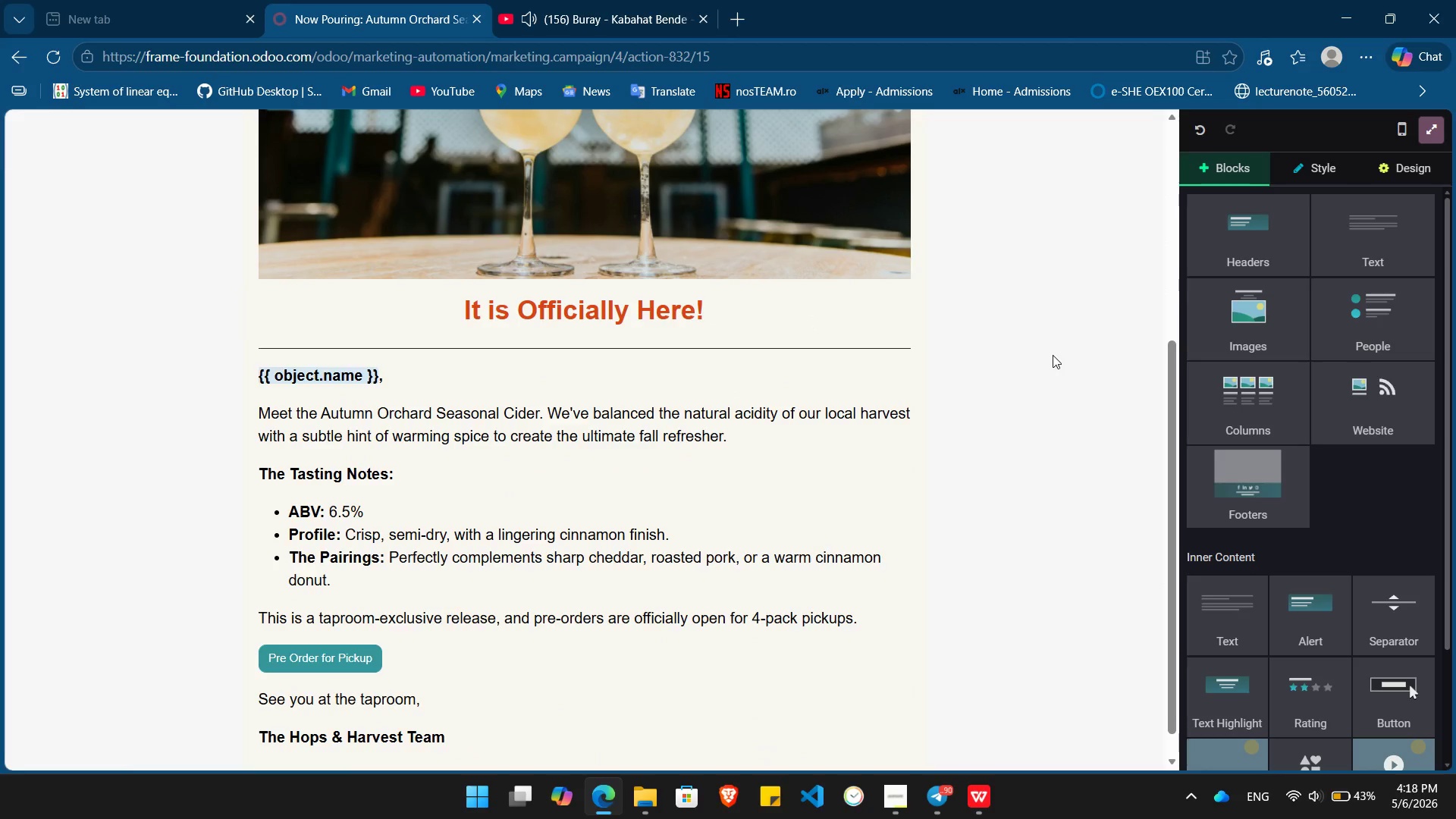 
left_click([1053, 355])
 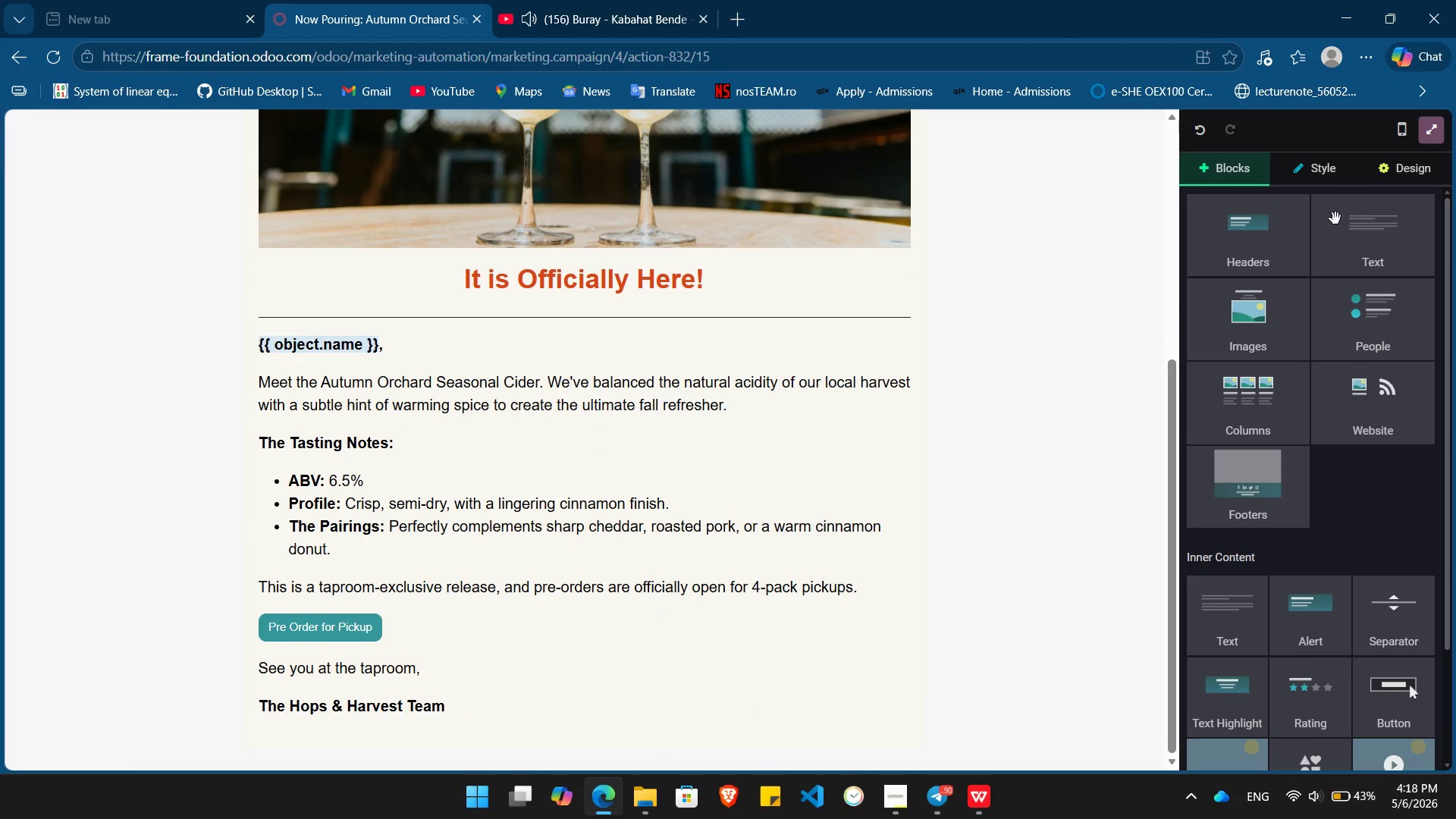 
wait(5.41)
 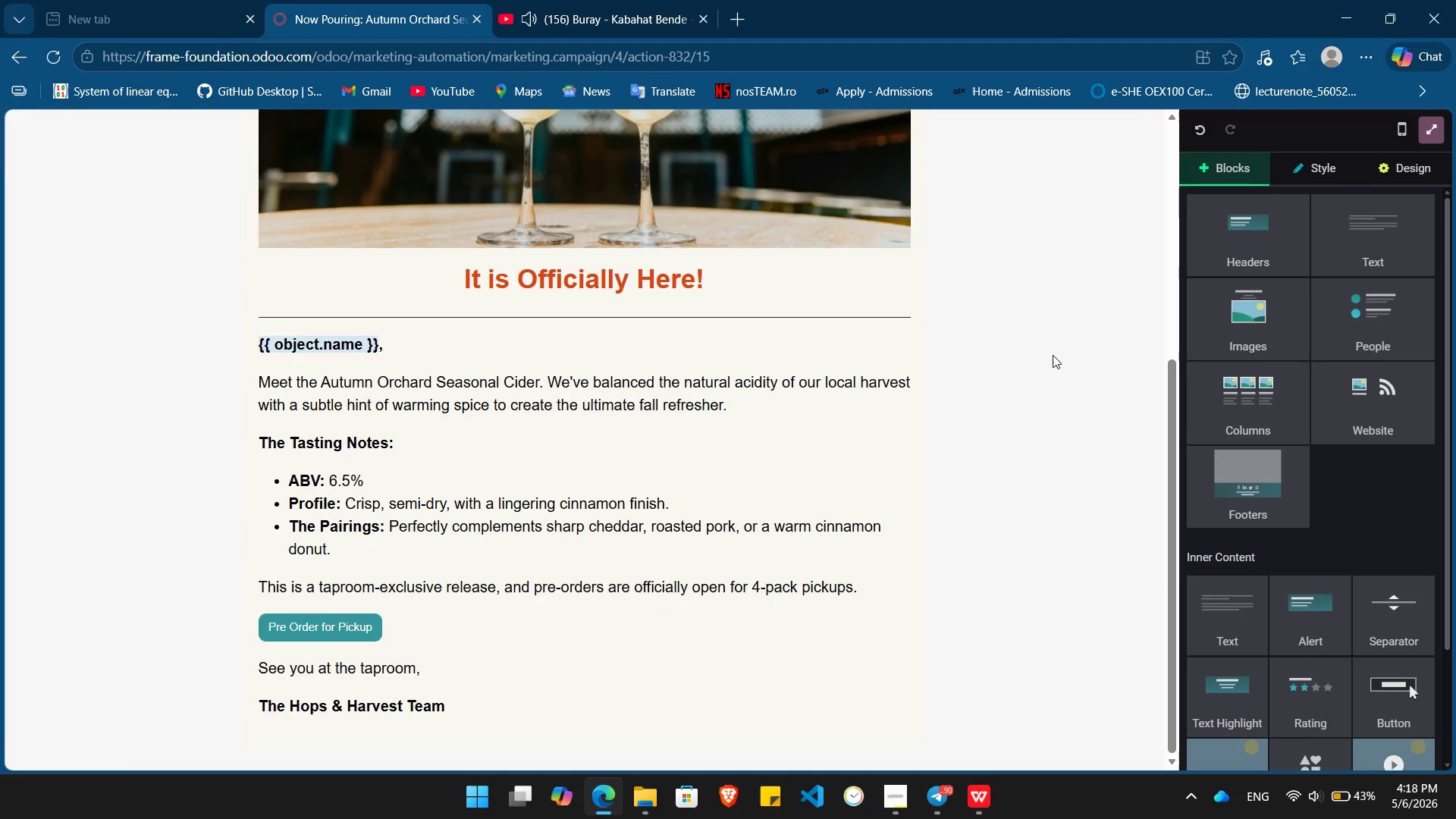 
left_click([1408, 175])
 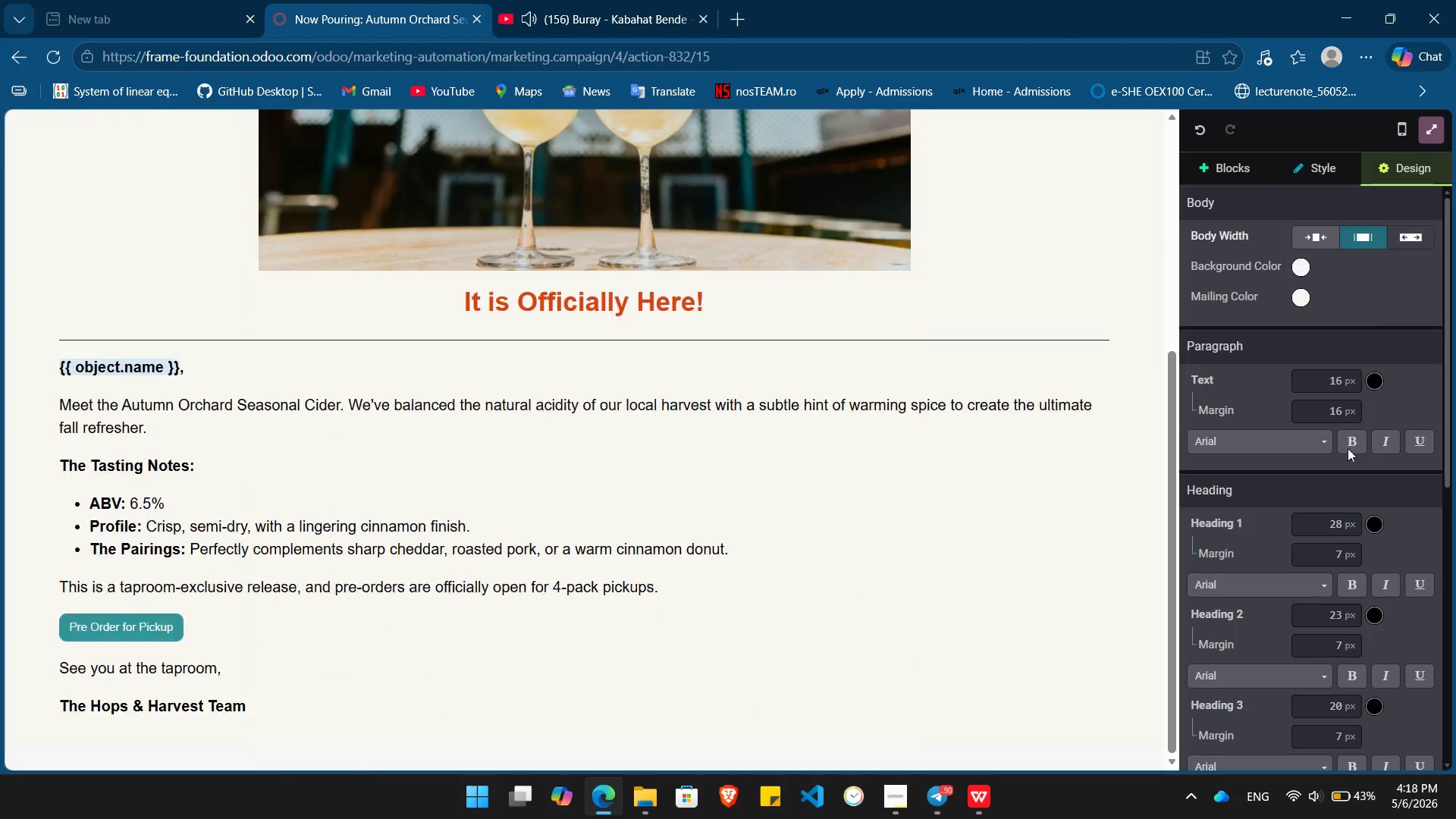 
mouse_move([1363, 456])
 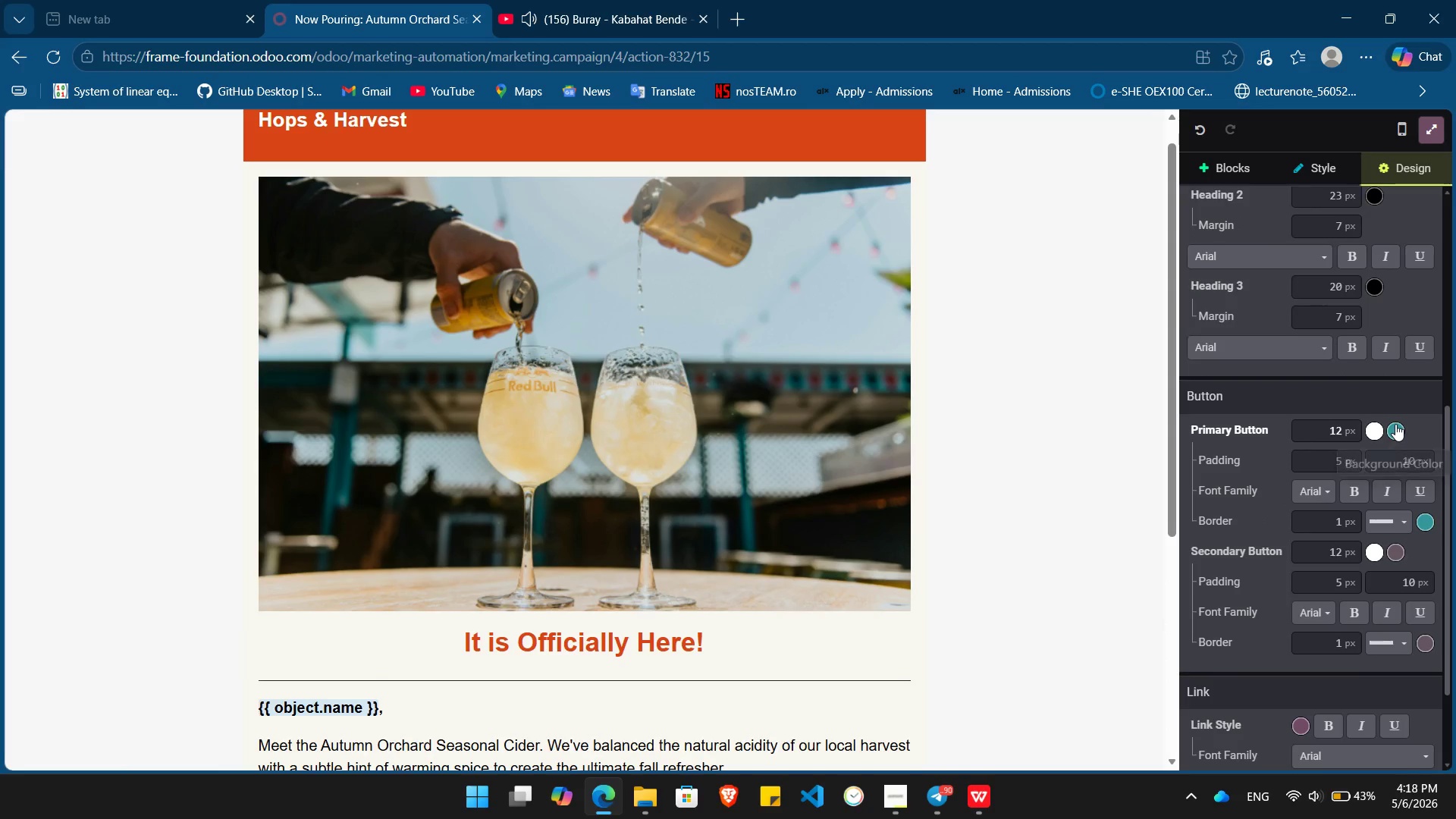 
left_click([1395, 424])
 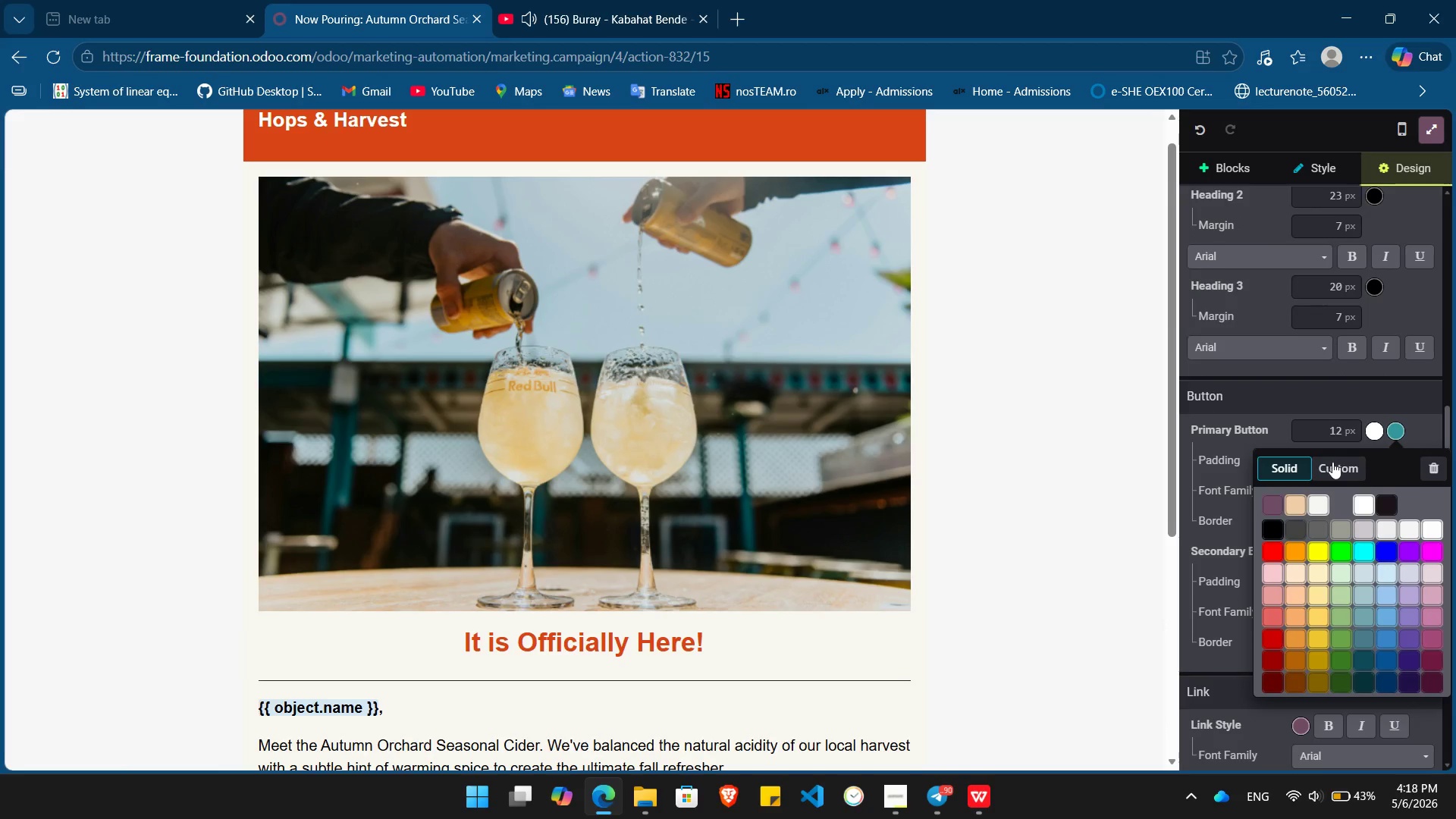 
left_click([1332, 469])
 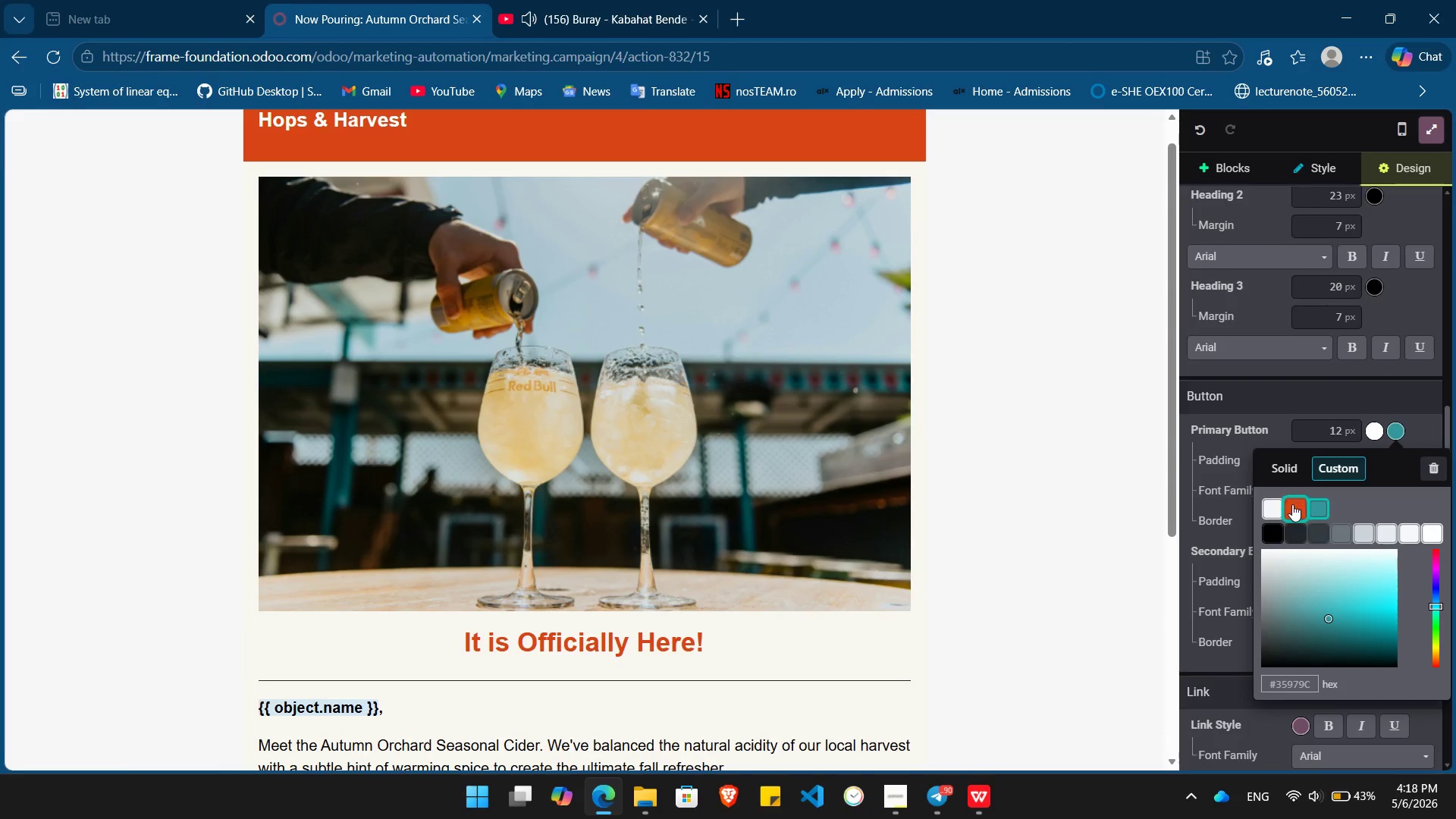 
left_click([1292, 504])
 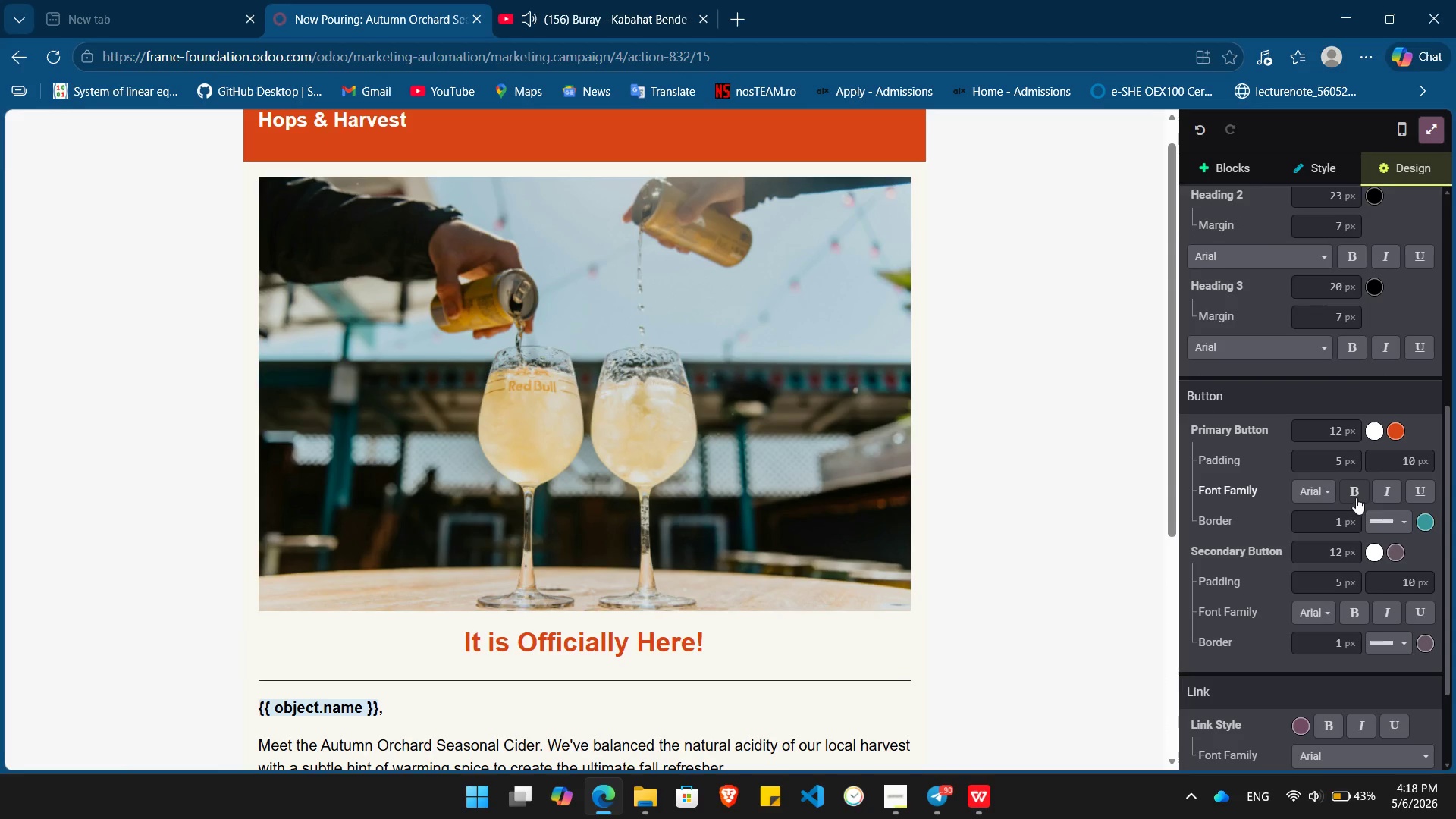 
left_click([1357, 497])
 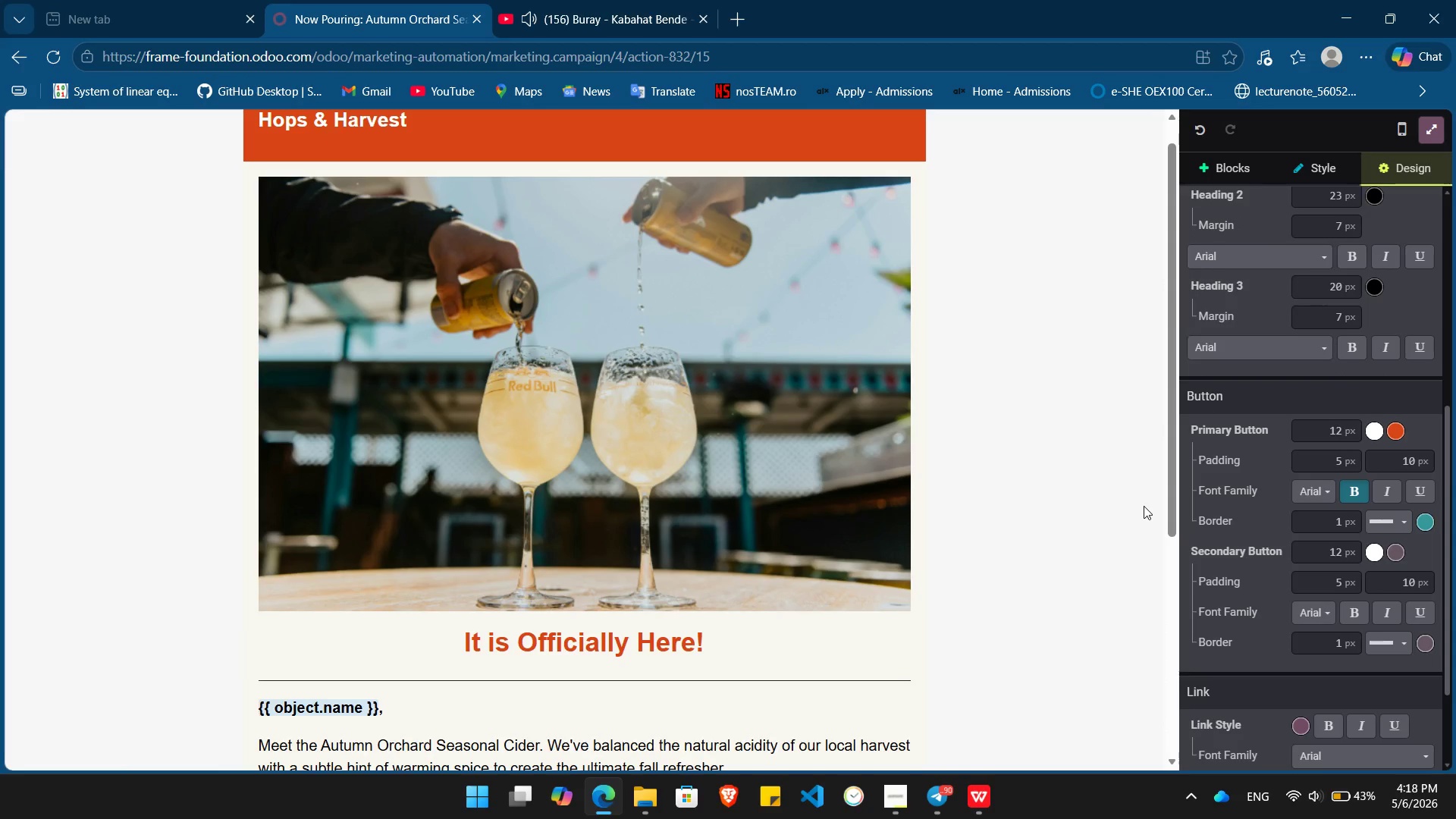 
left_click([1144, 506])
 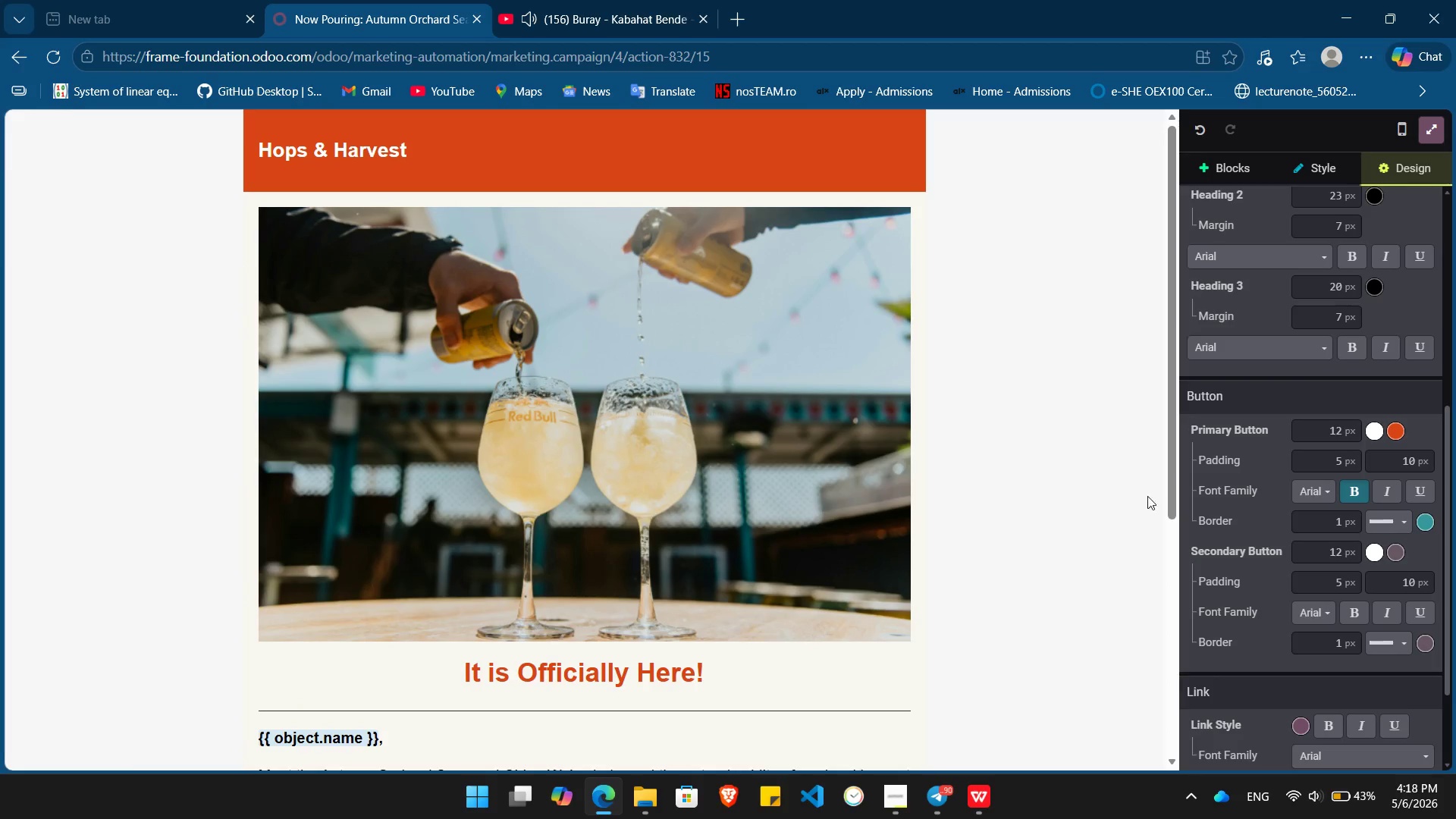 
wait(7.08)
 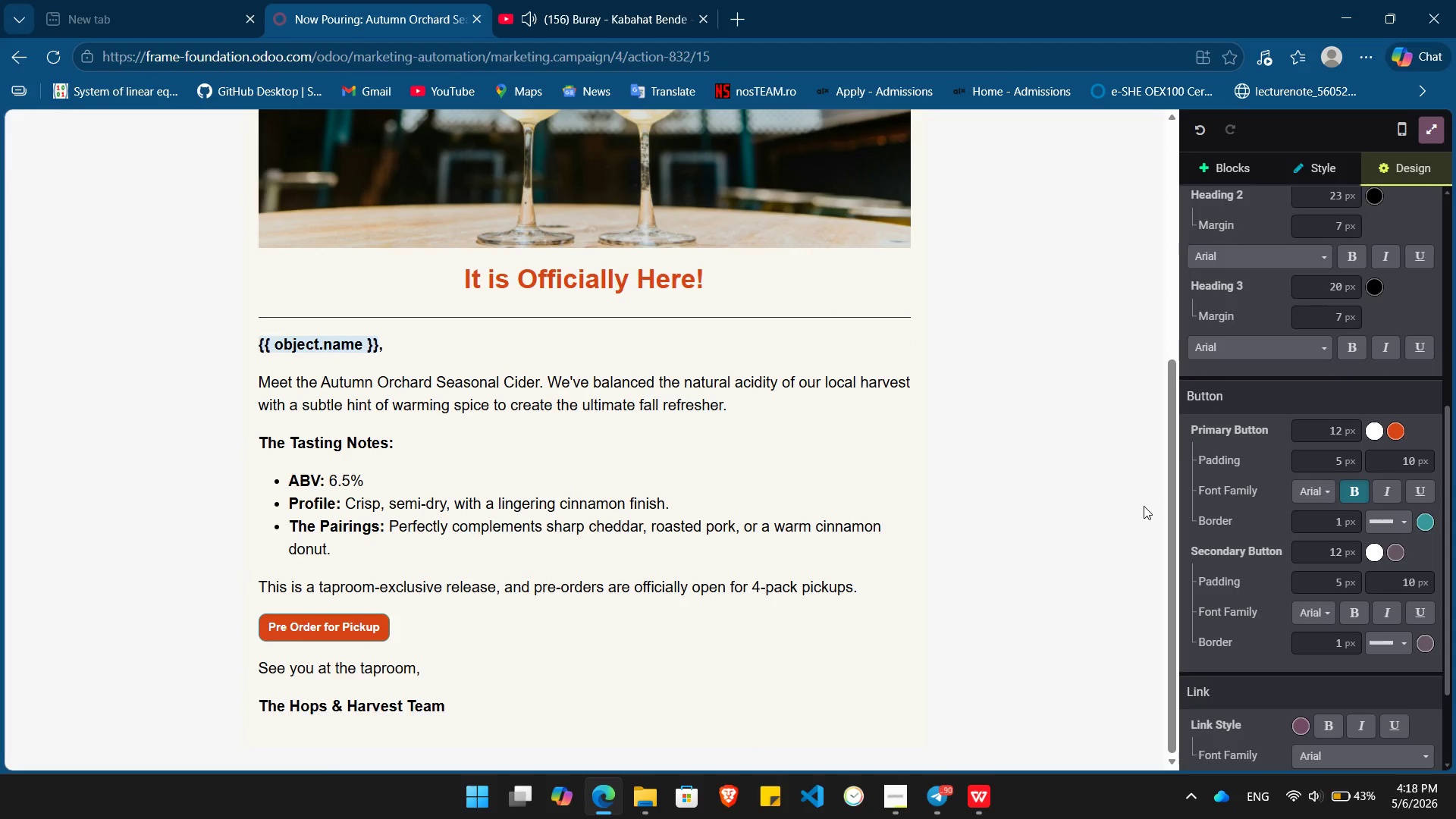 
left_click([1426, 133])
 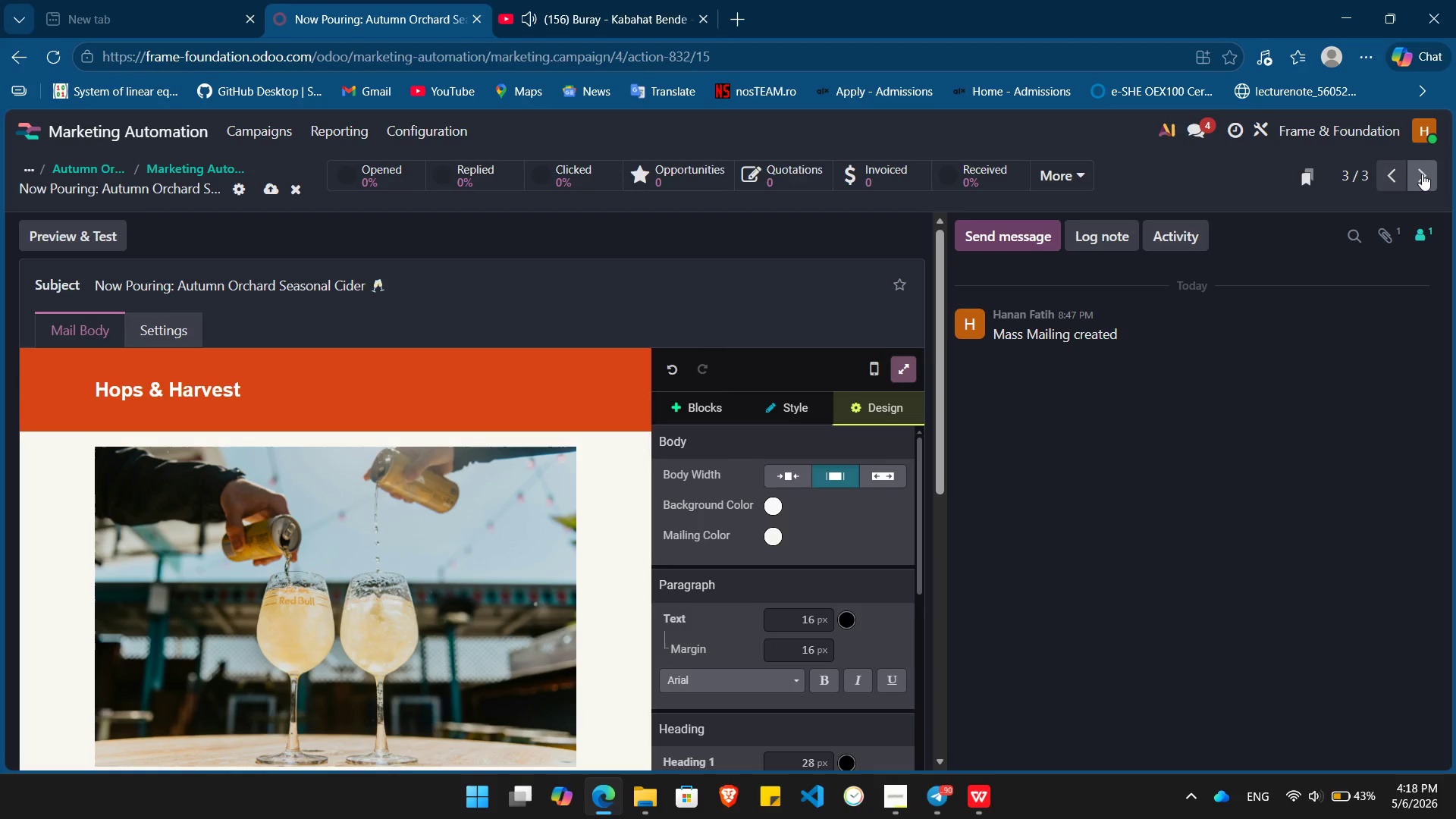 
left_click([1418, 174])
 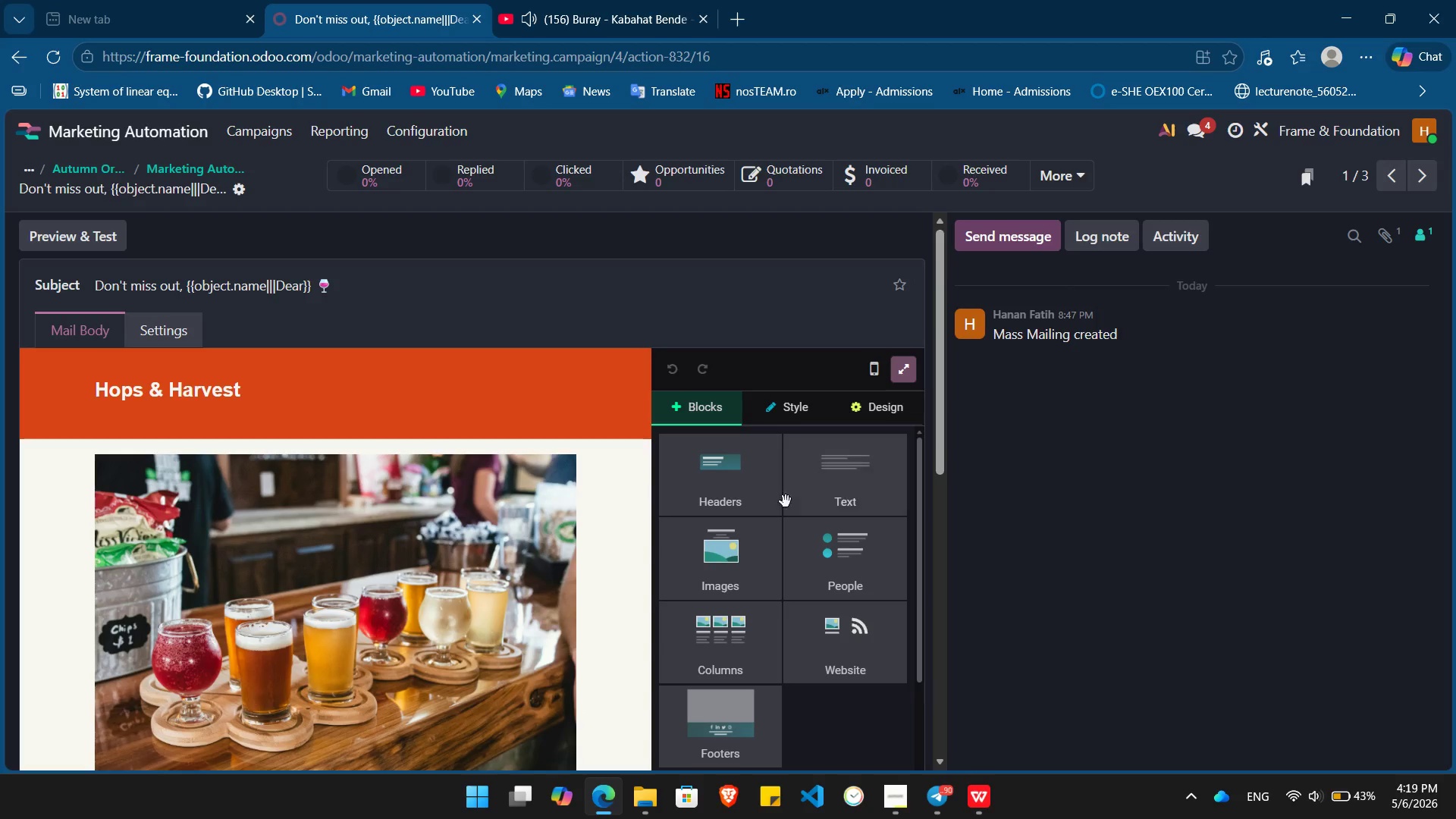 
wait(8.84)
 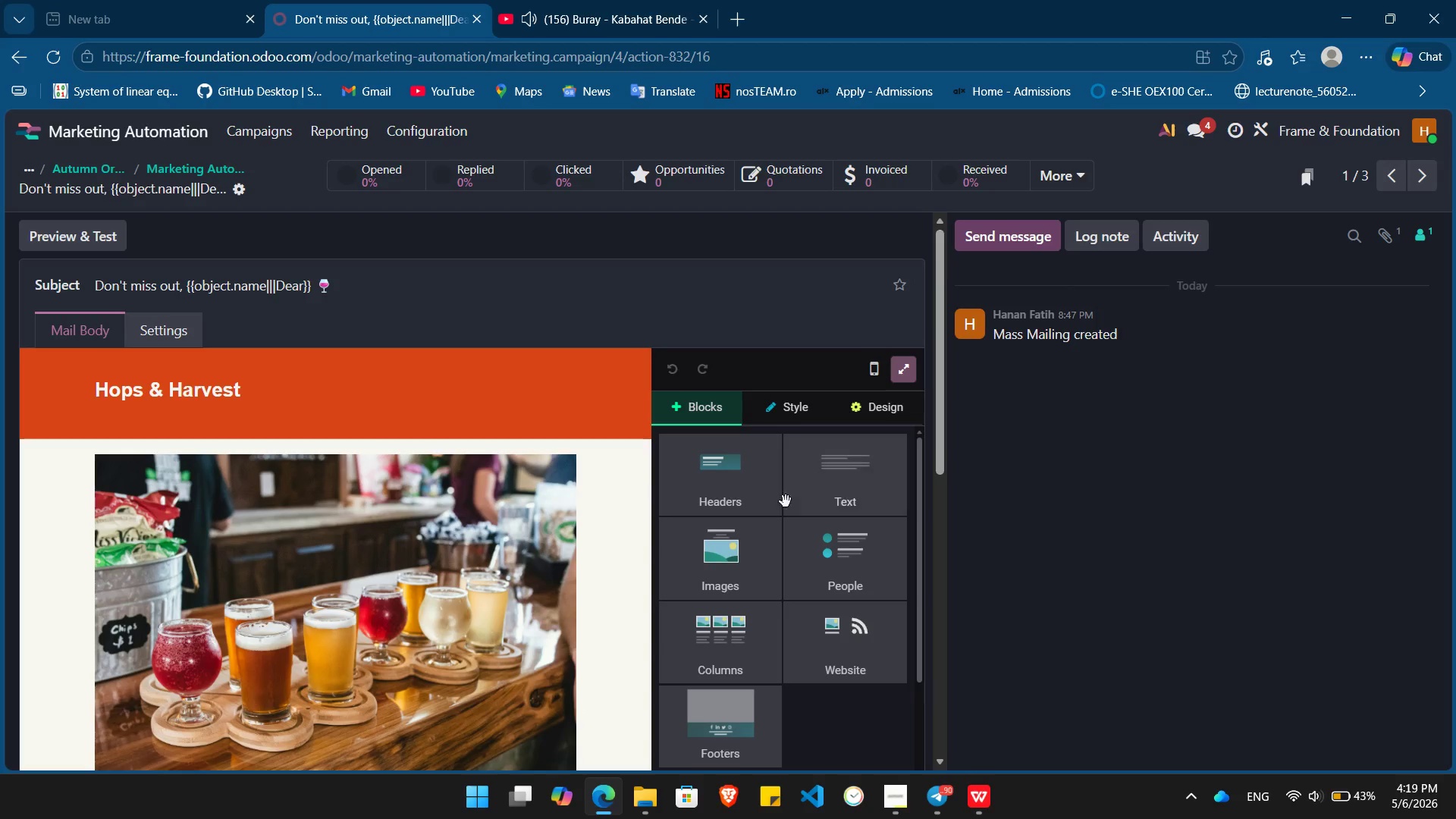 
left_click([1416, 178])
 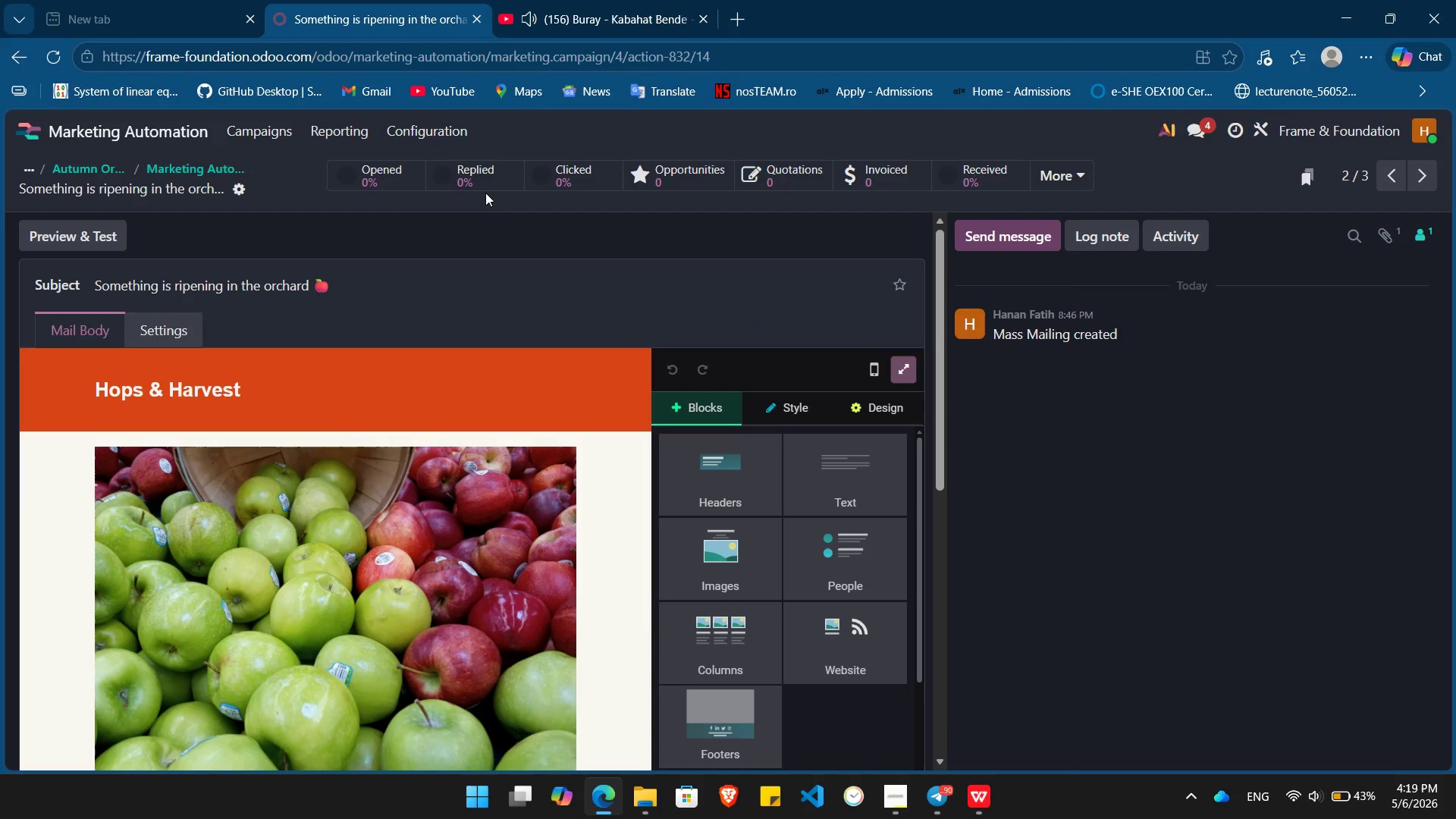 
wait(7.91)
 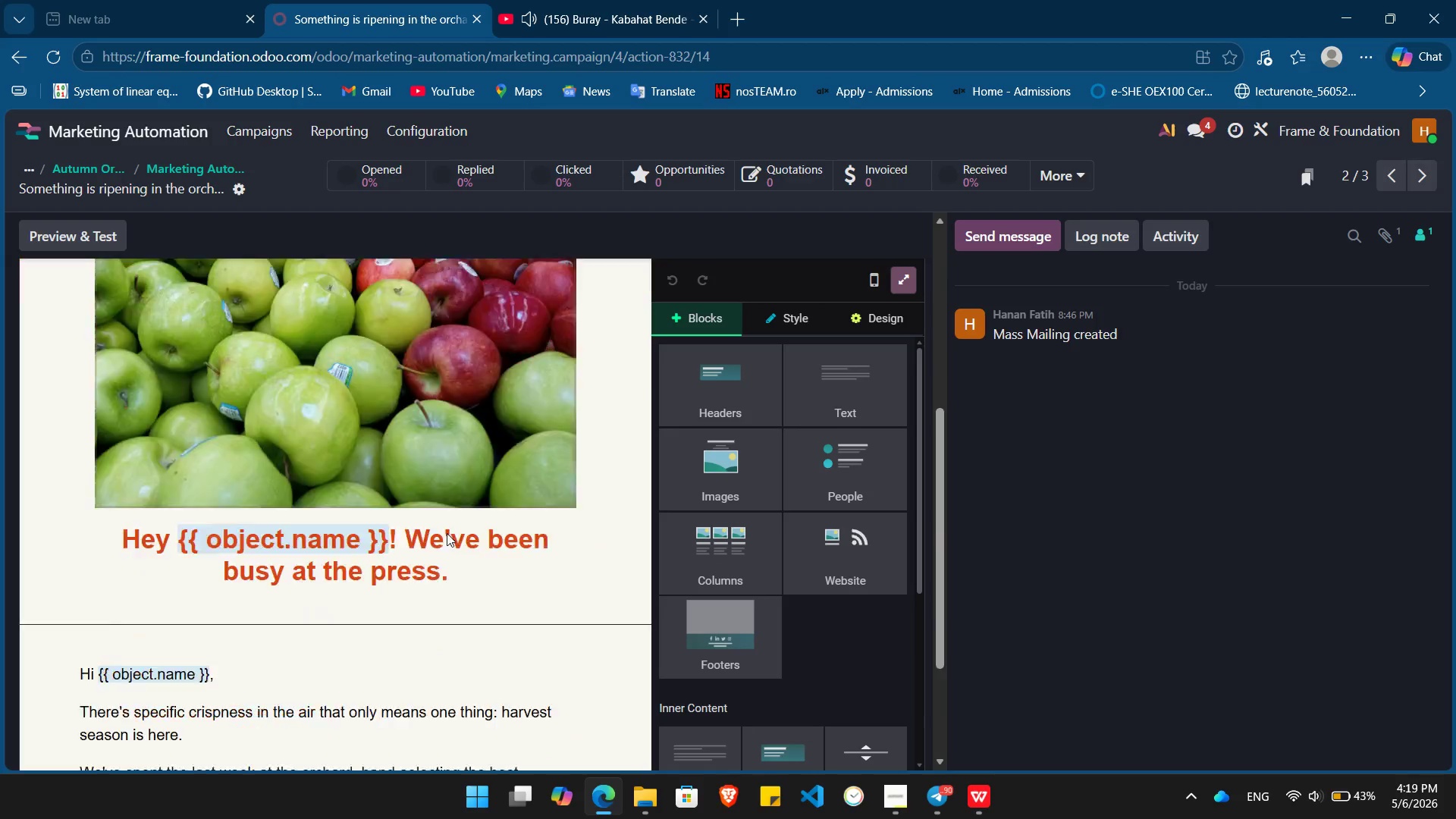 
left_click([184, 164])
 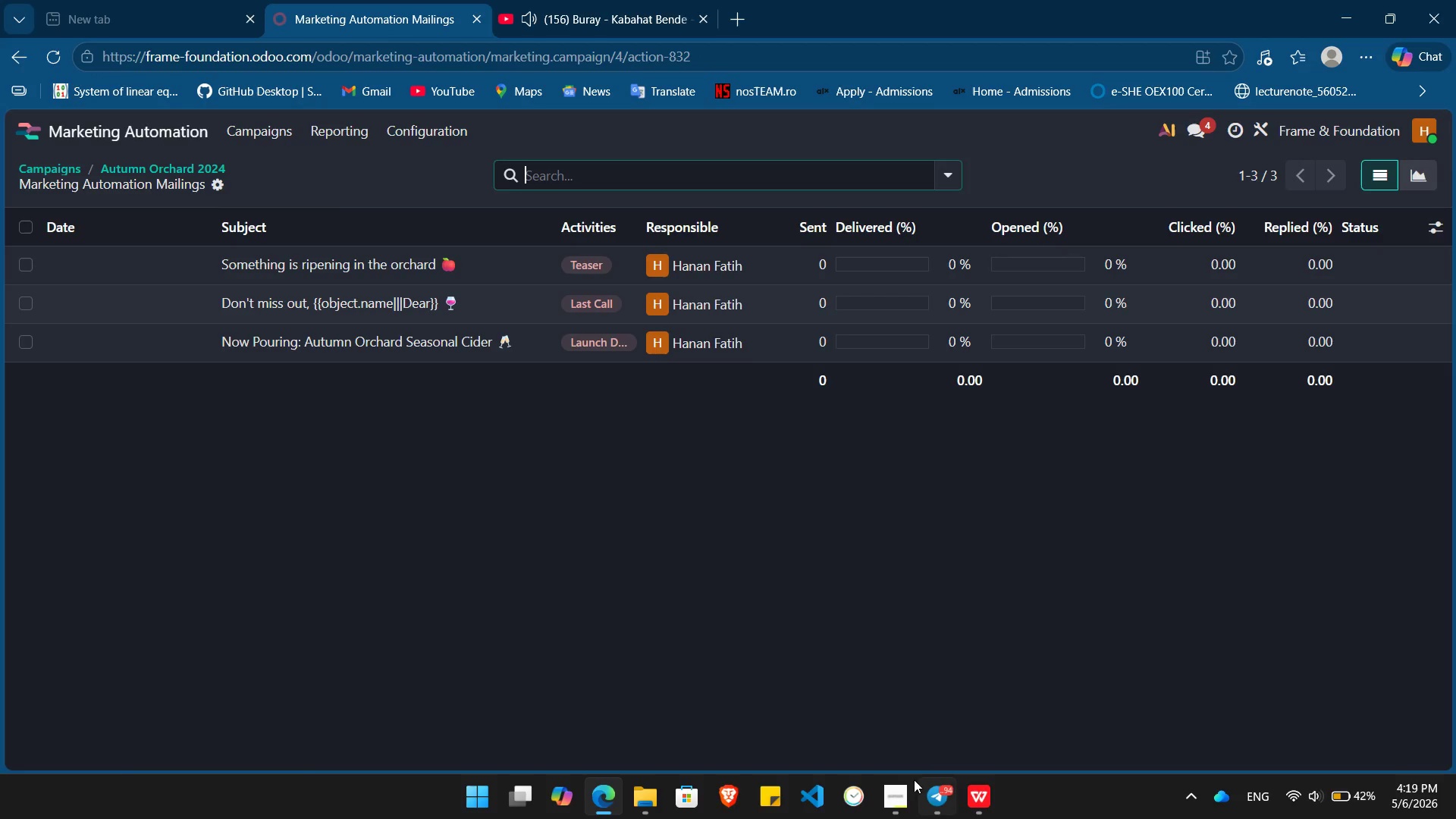 
left_click([892, 800])